 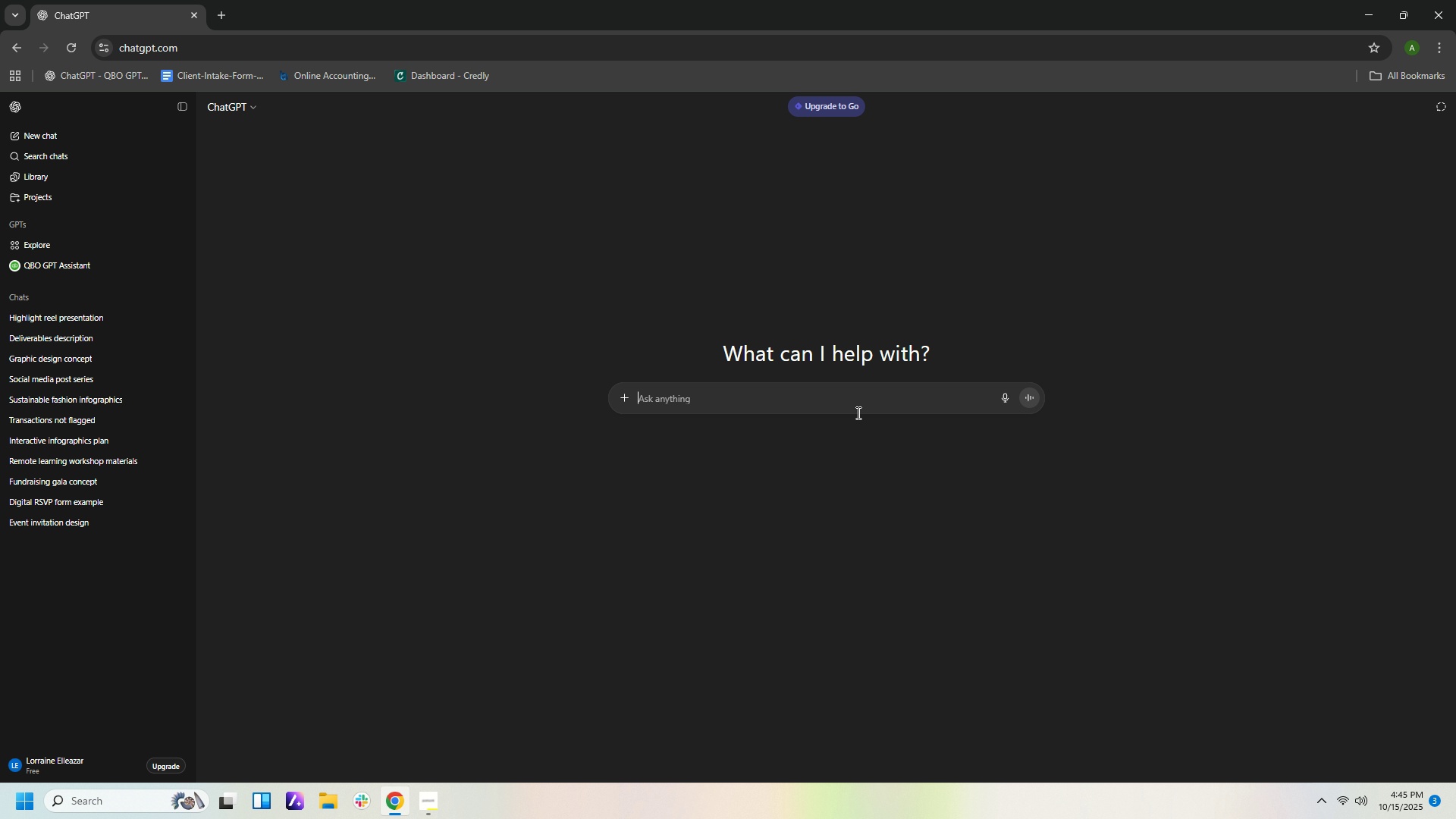 
key(Control+V)
 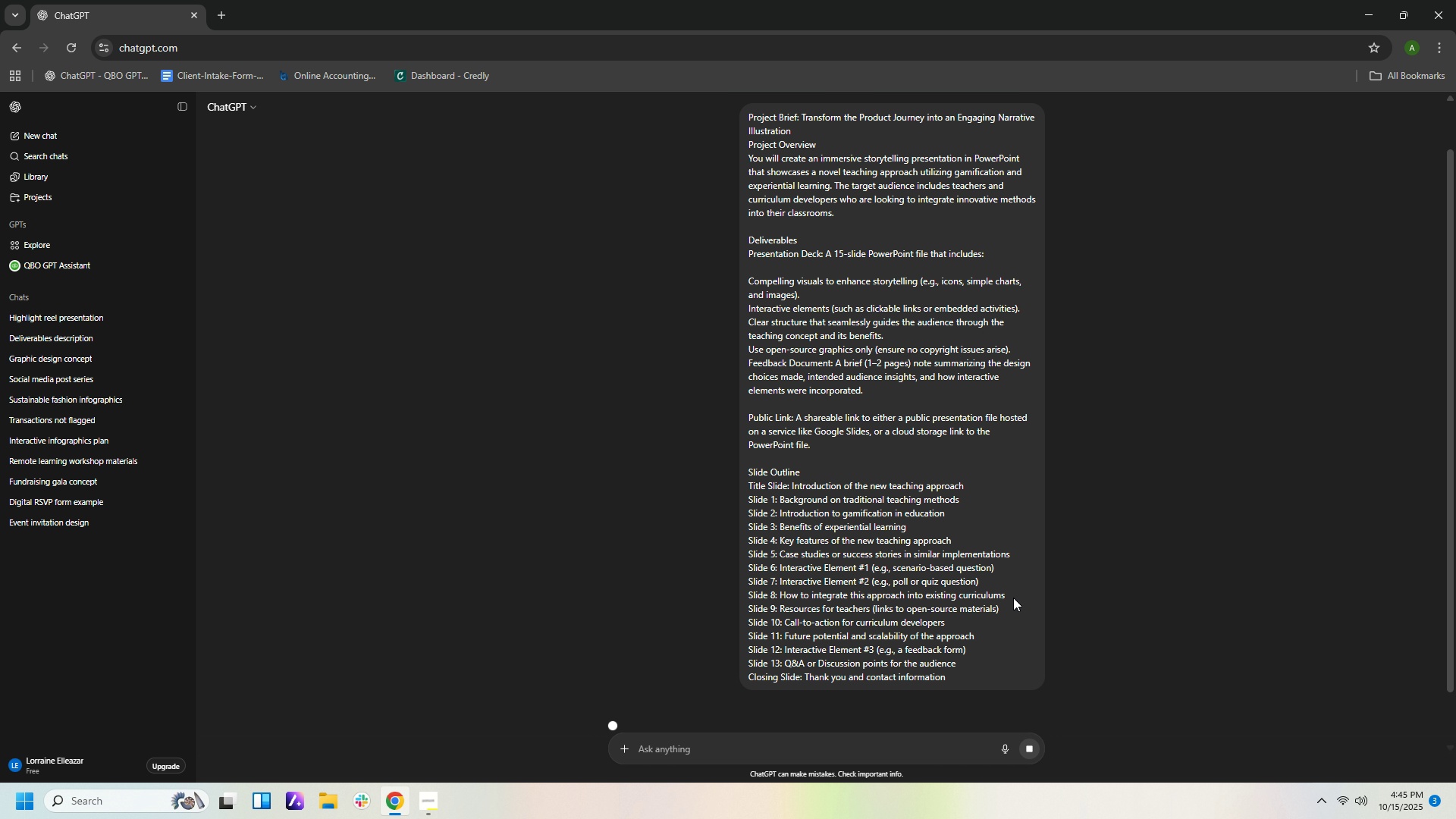 
scroll: coordinate [1141, 633], scroll_direction: down, amount: 17.0
 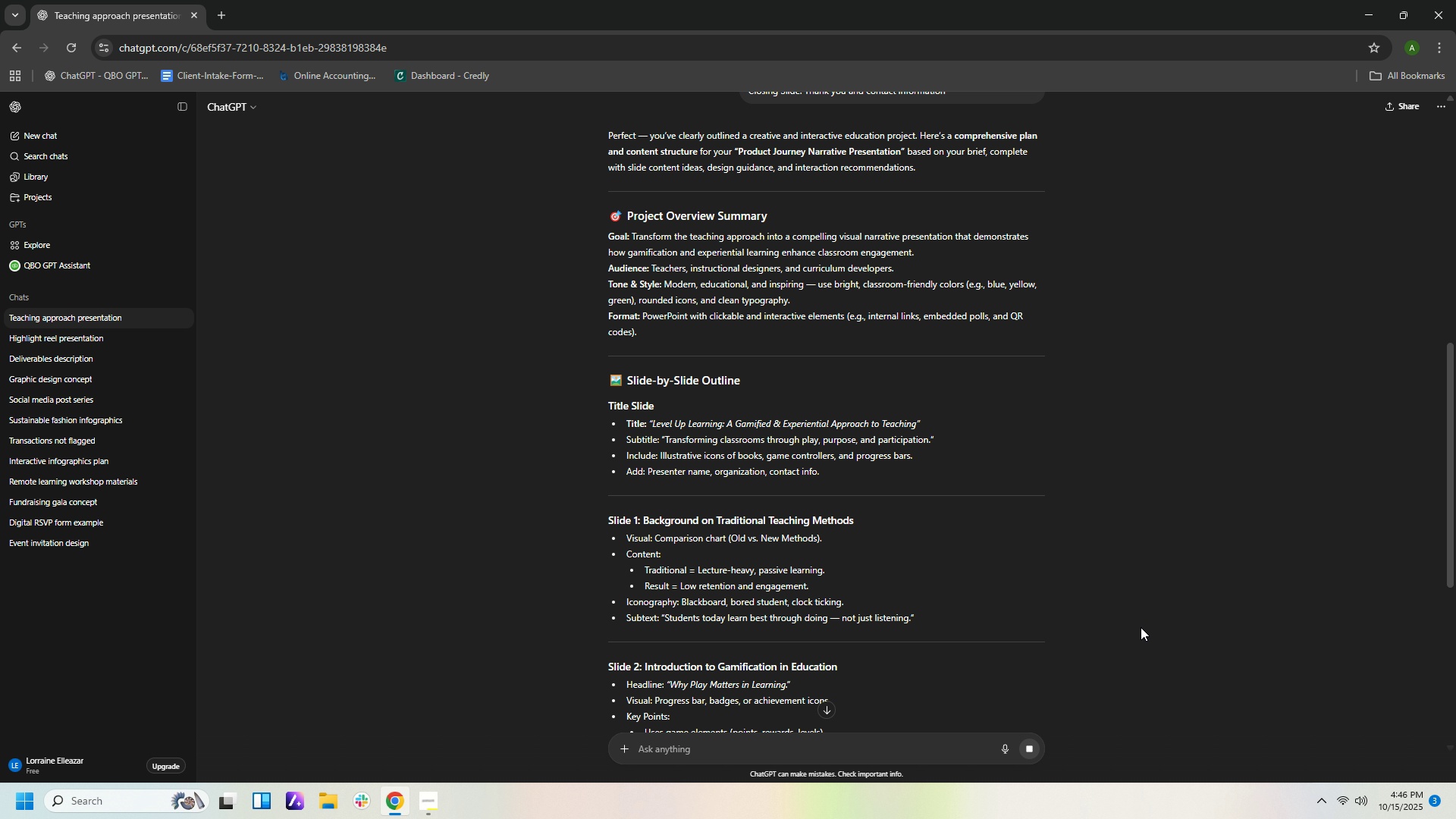 
scroll: coordinate [1140, 634], scroll_direction: down, amount: 7.0
 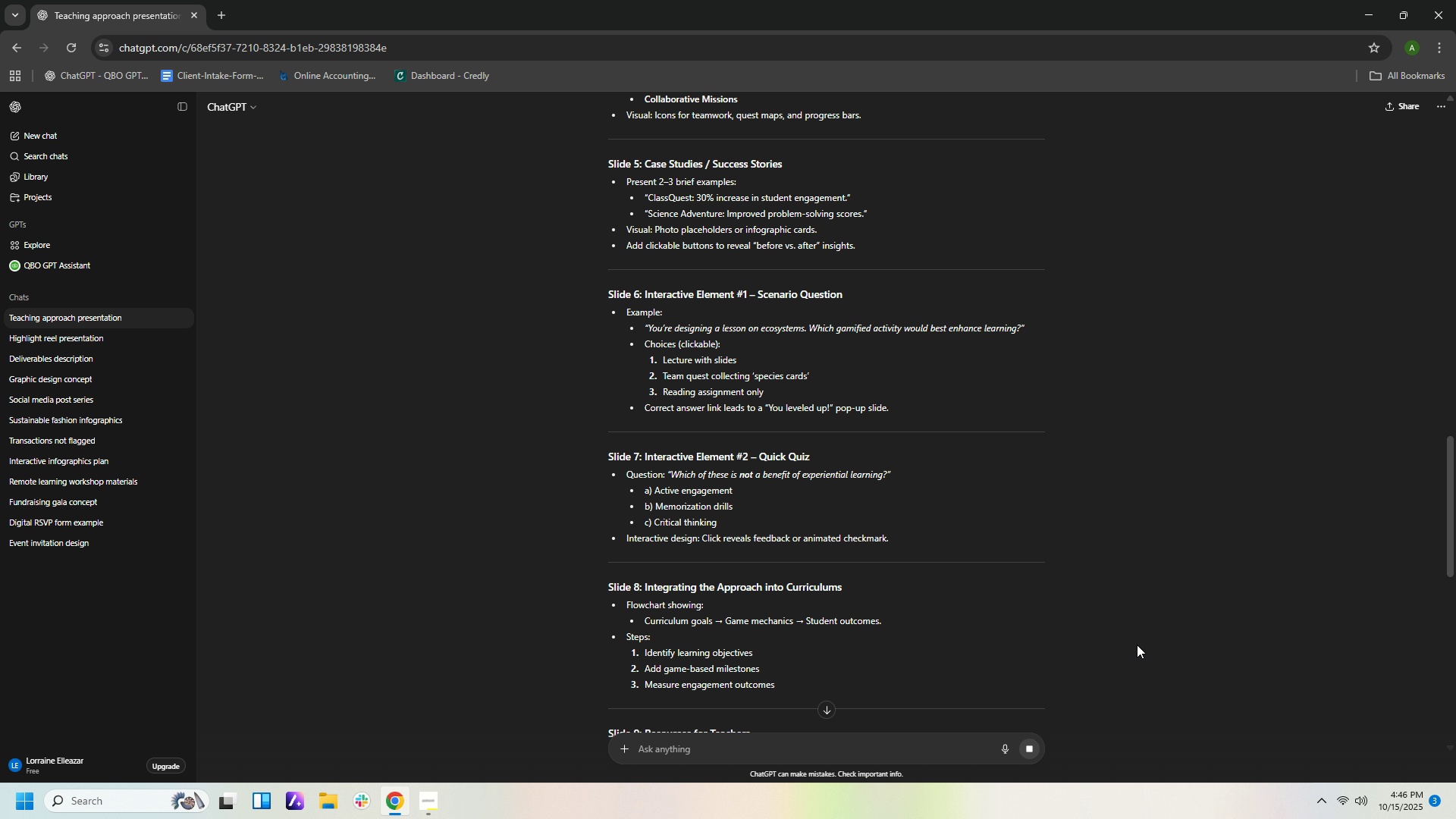 
wait(8.99)
 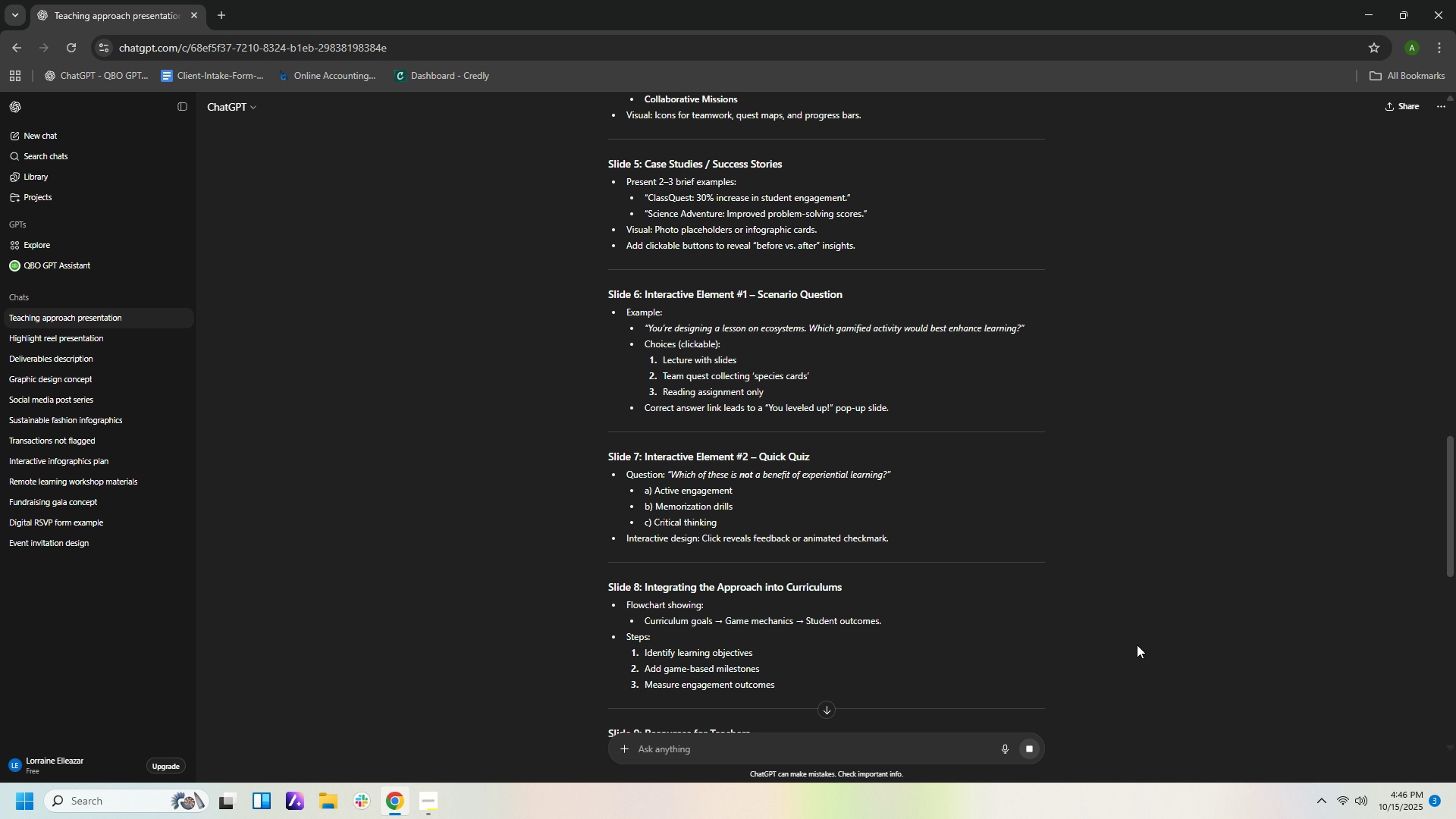 
scroll: coordinate [1138, 645], scroll_direction: down, amount: 2.0
 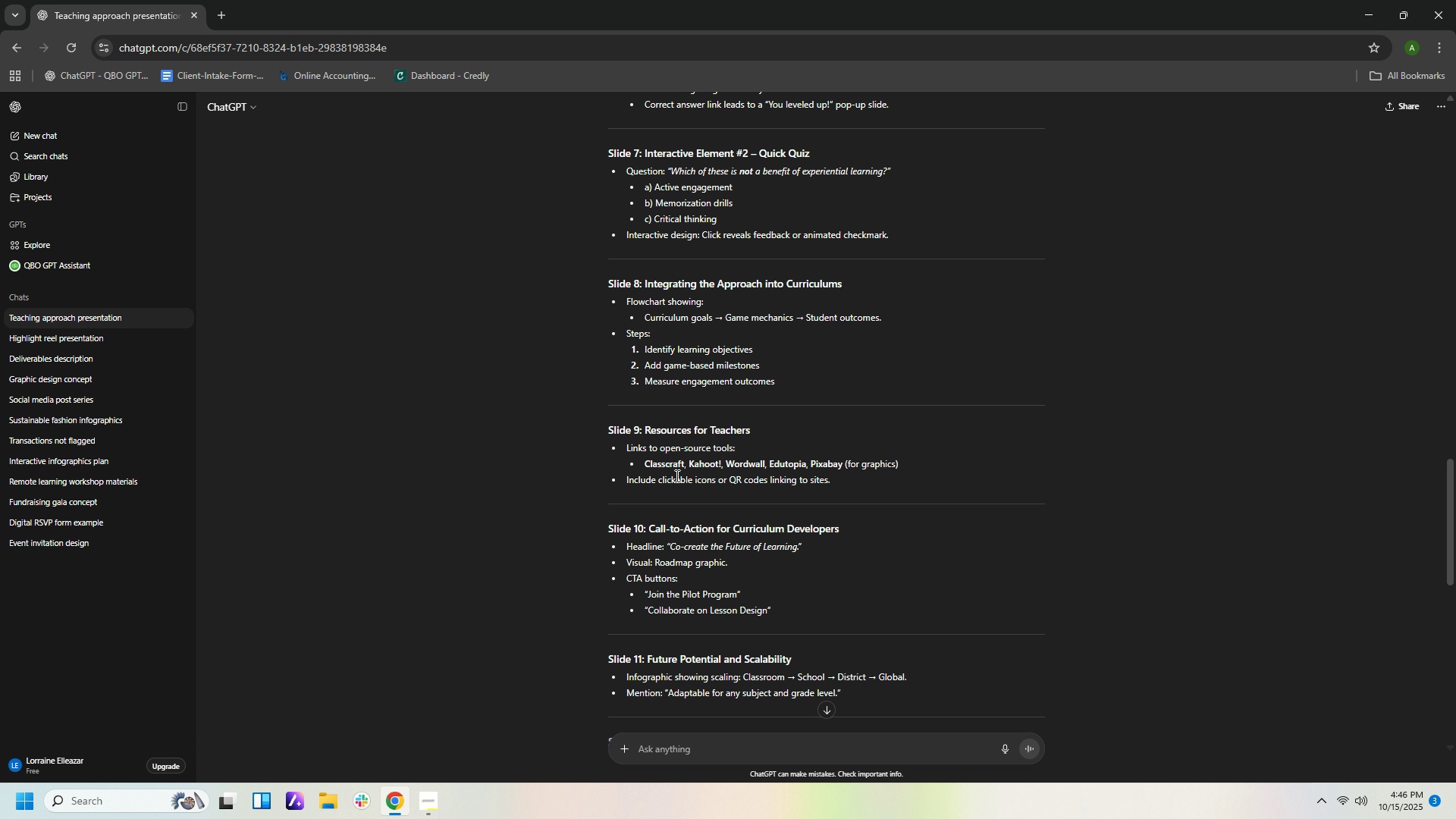 
wait(9.5)
 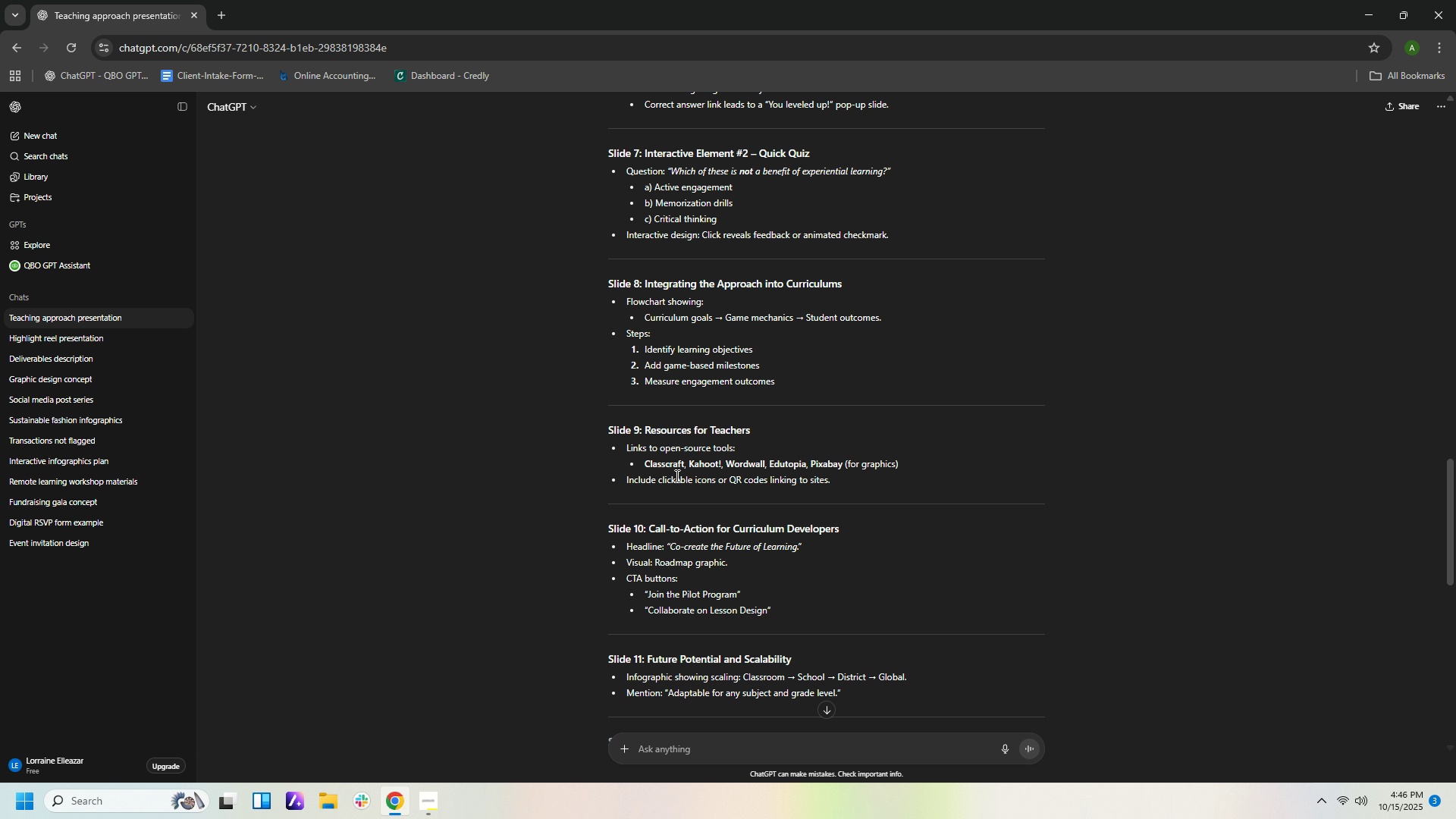 
scroll: coordinate [969, 548], scroll_direction: down, amount: 6.0
 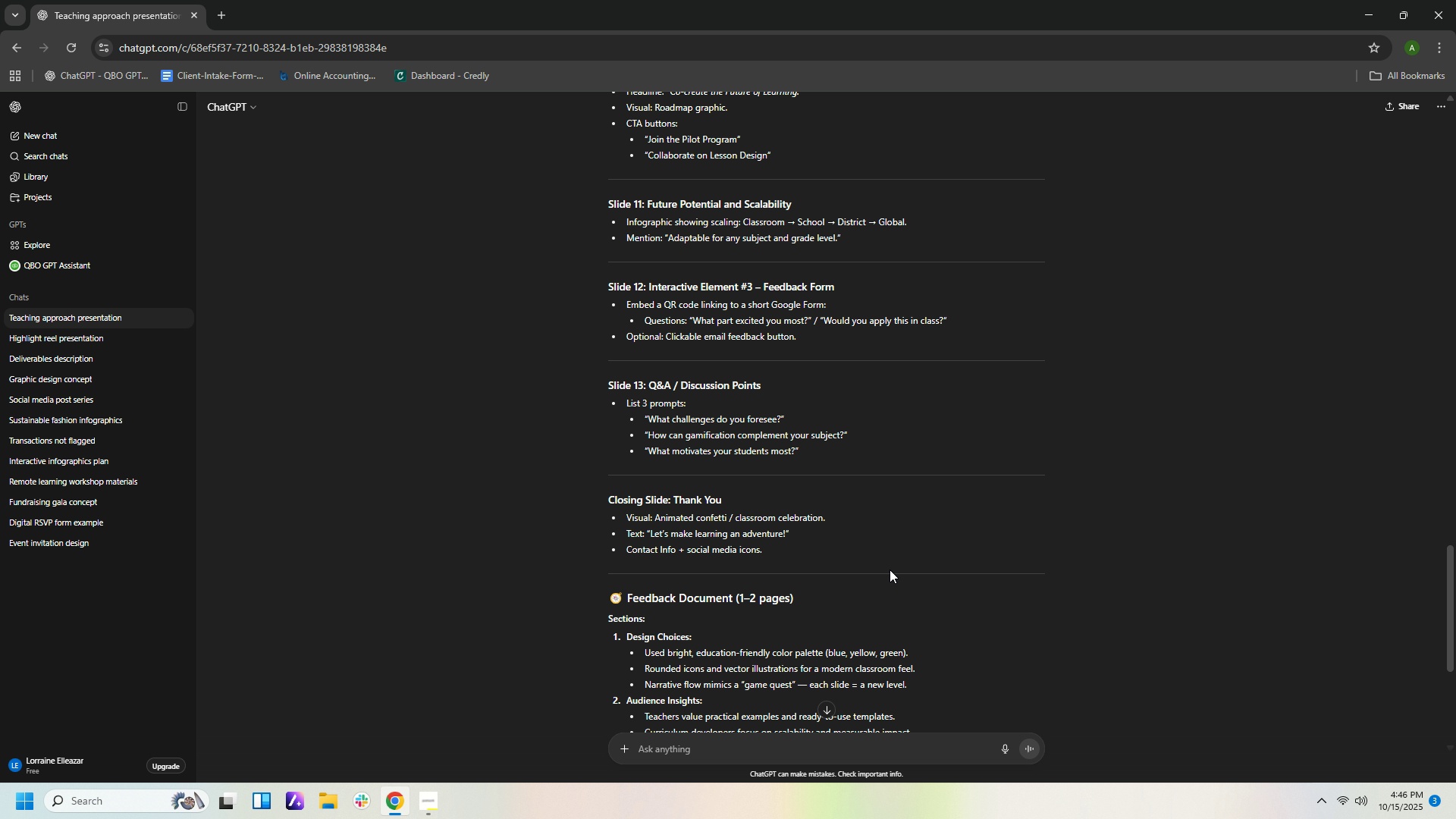 
wait(7.61)
 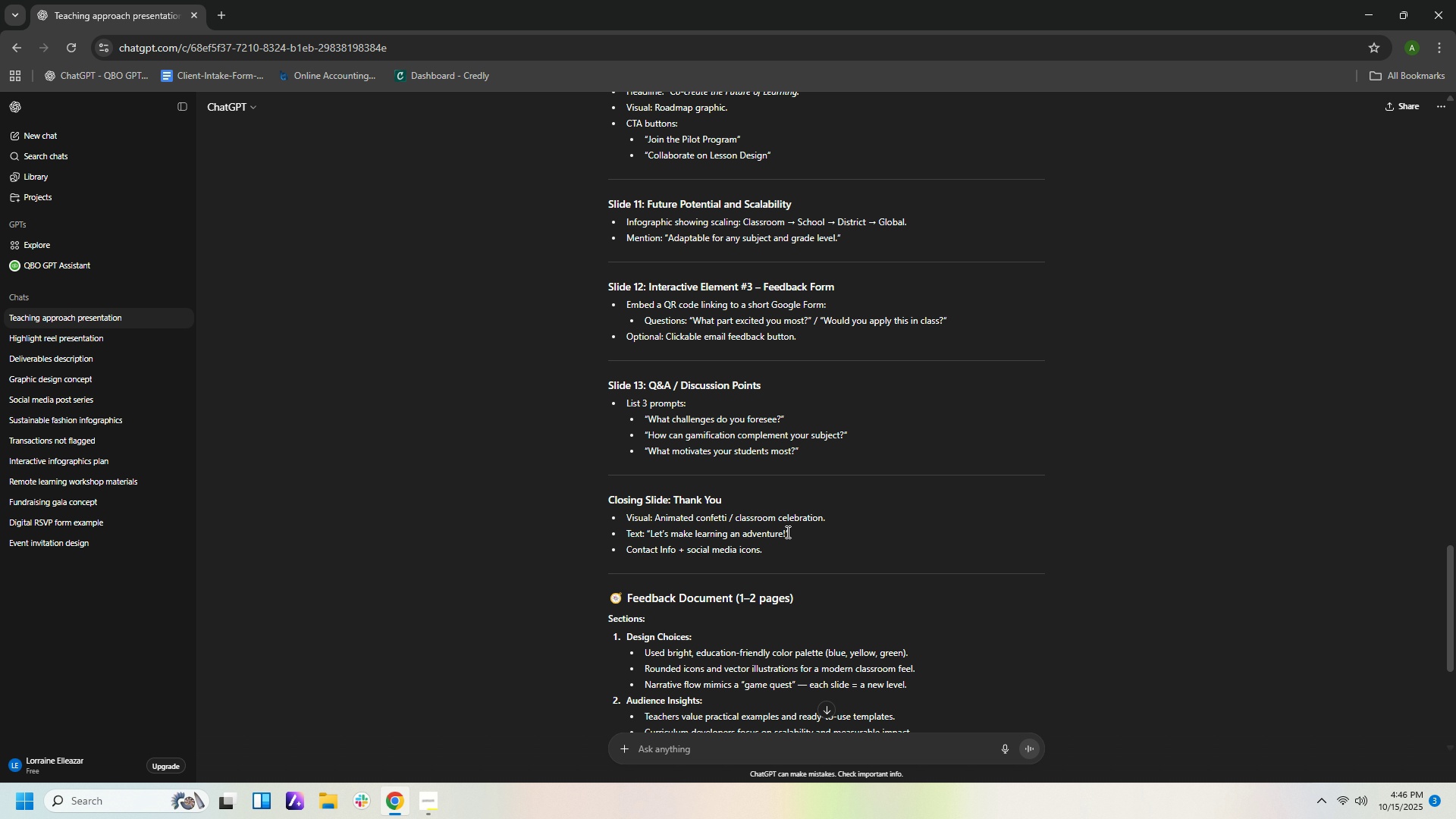 
scroll: coordinate [895, 610], scroll_direction: down, amount: 4.0
 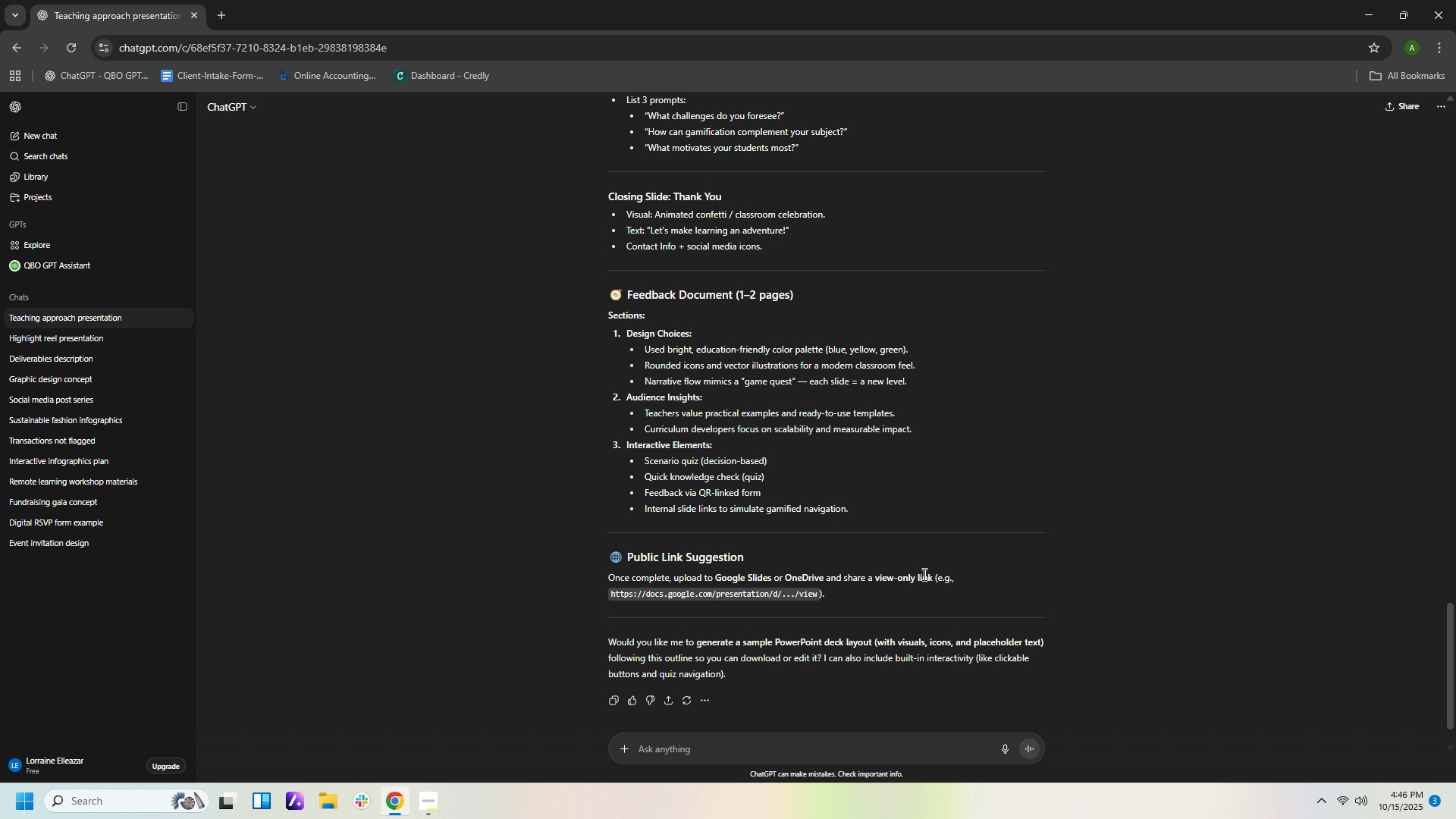 
wait(9.35)
 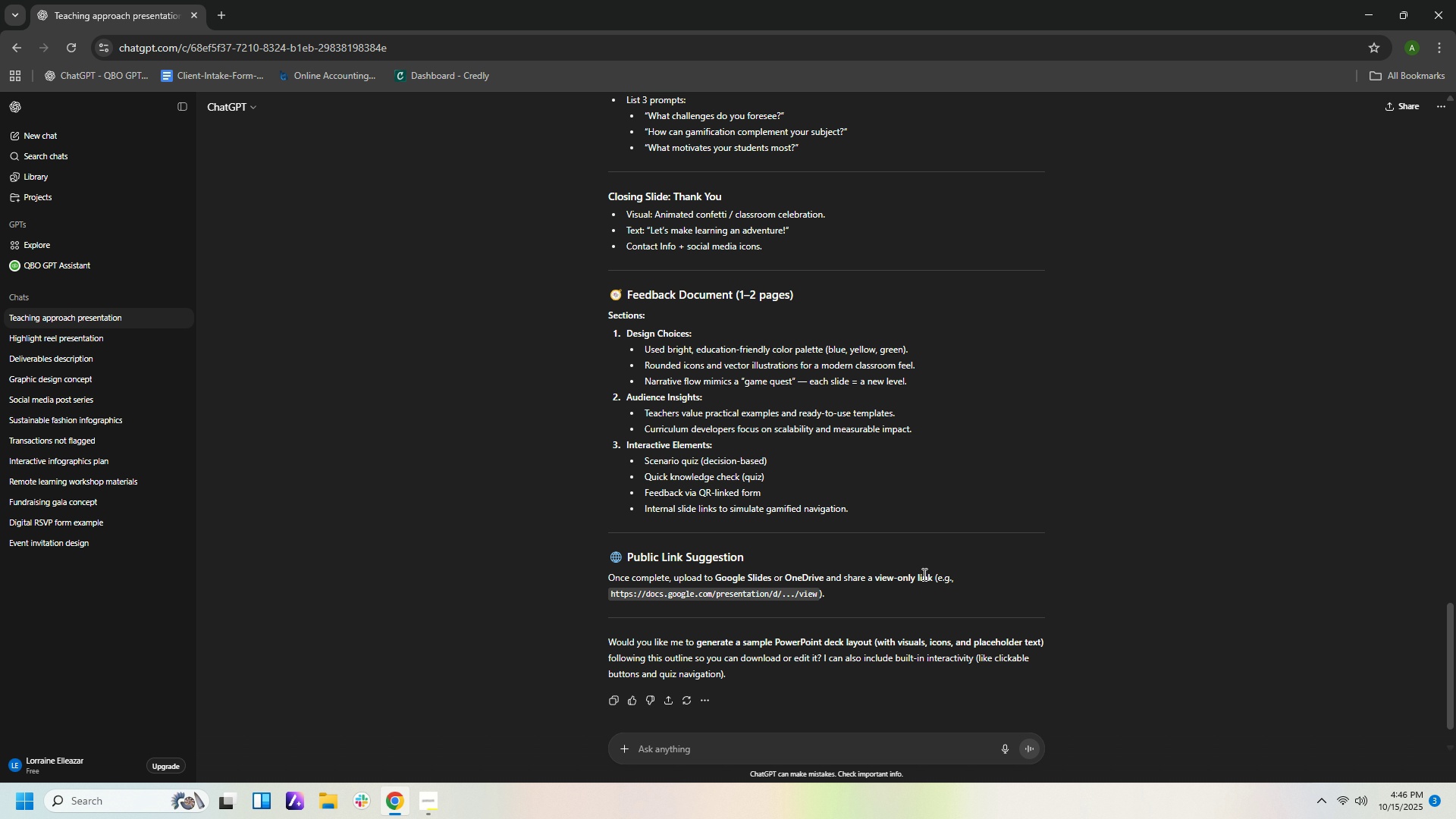 
scroll: coordinate [752, 645], scroll_direction: down, amount: 1.0
 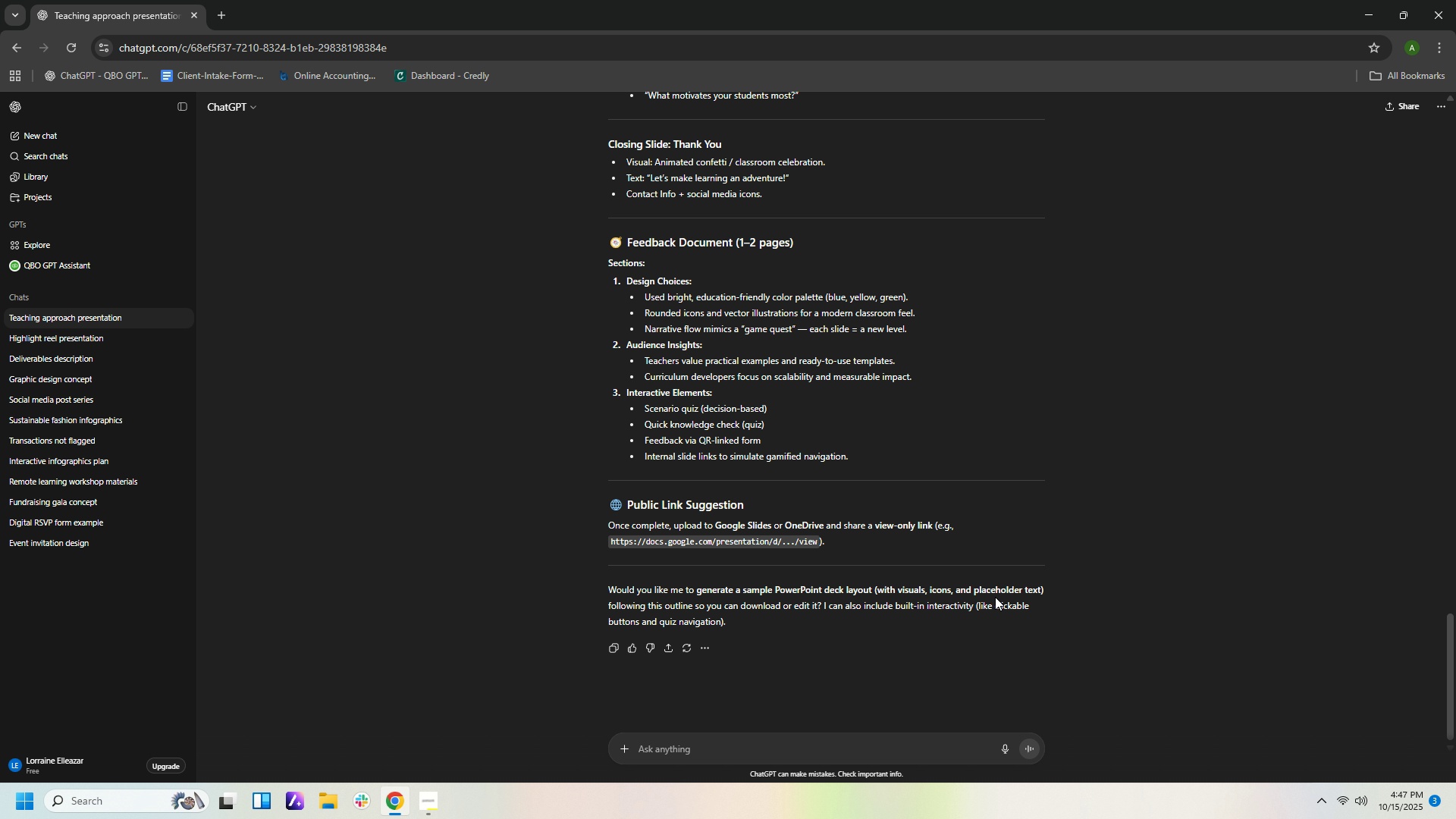 
wait(5.31)
 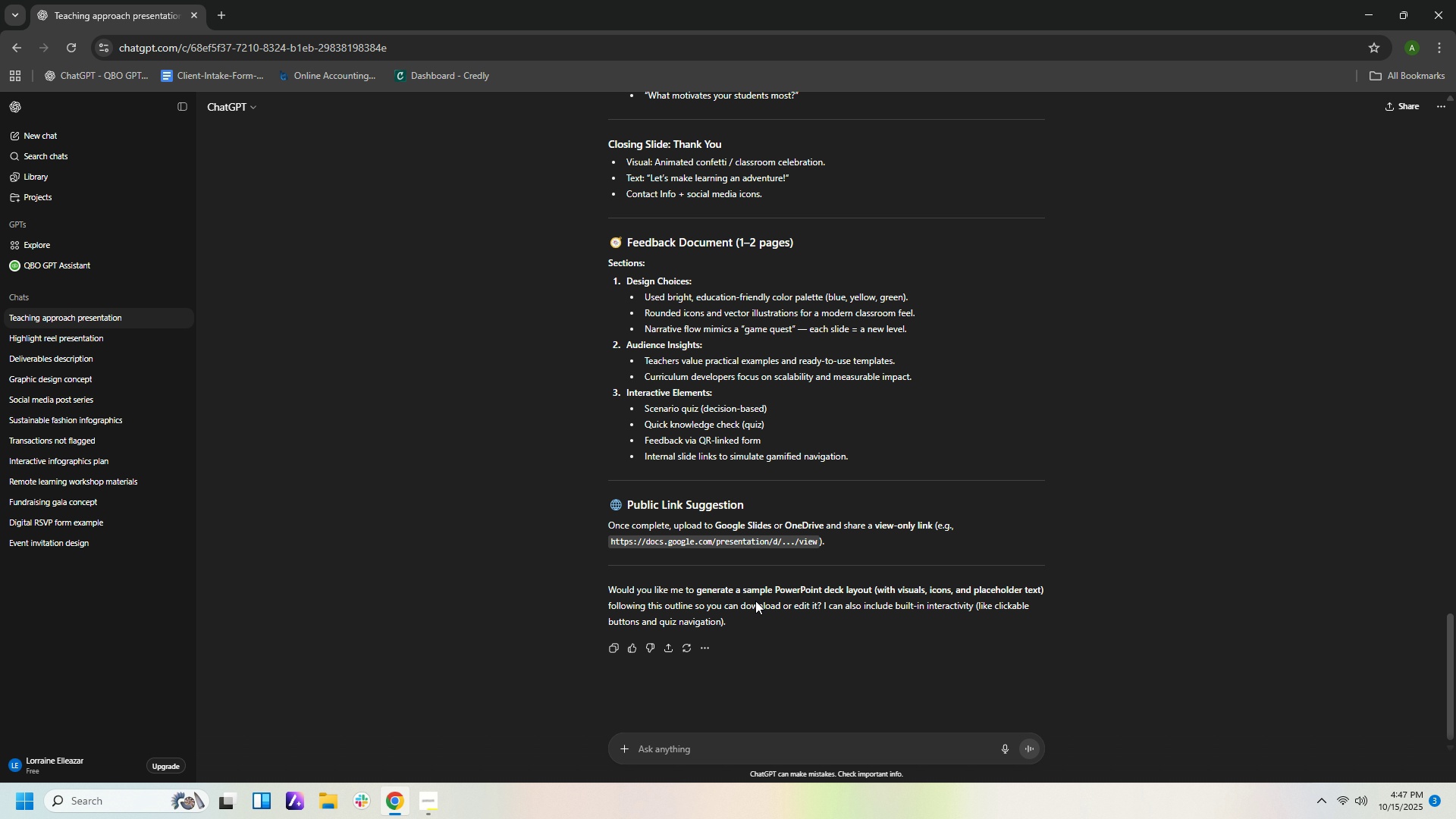 
left_click([878, 750])
 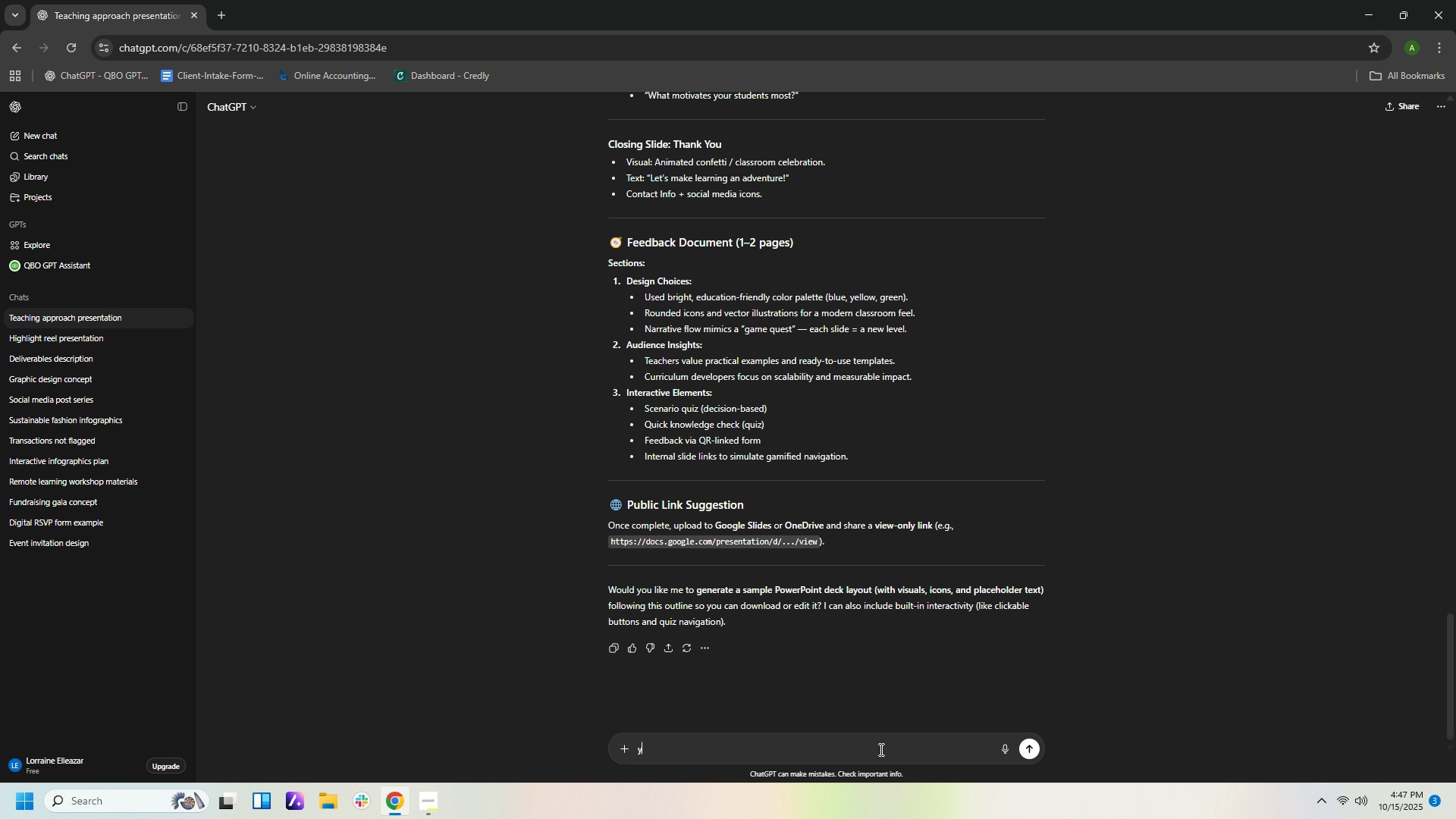 
type(yes please)
 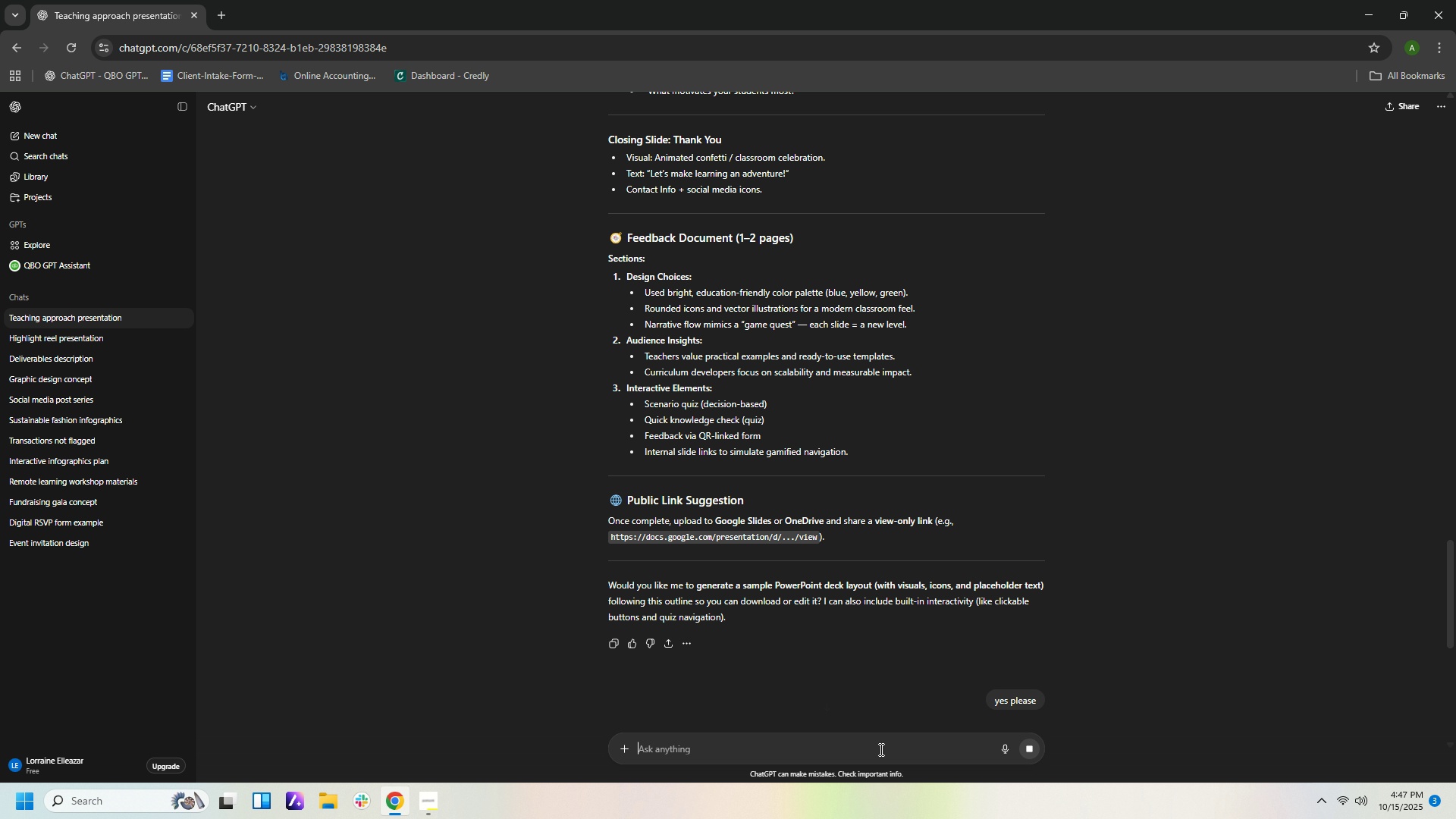 
key(Enter)
 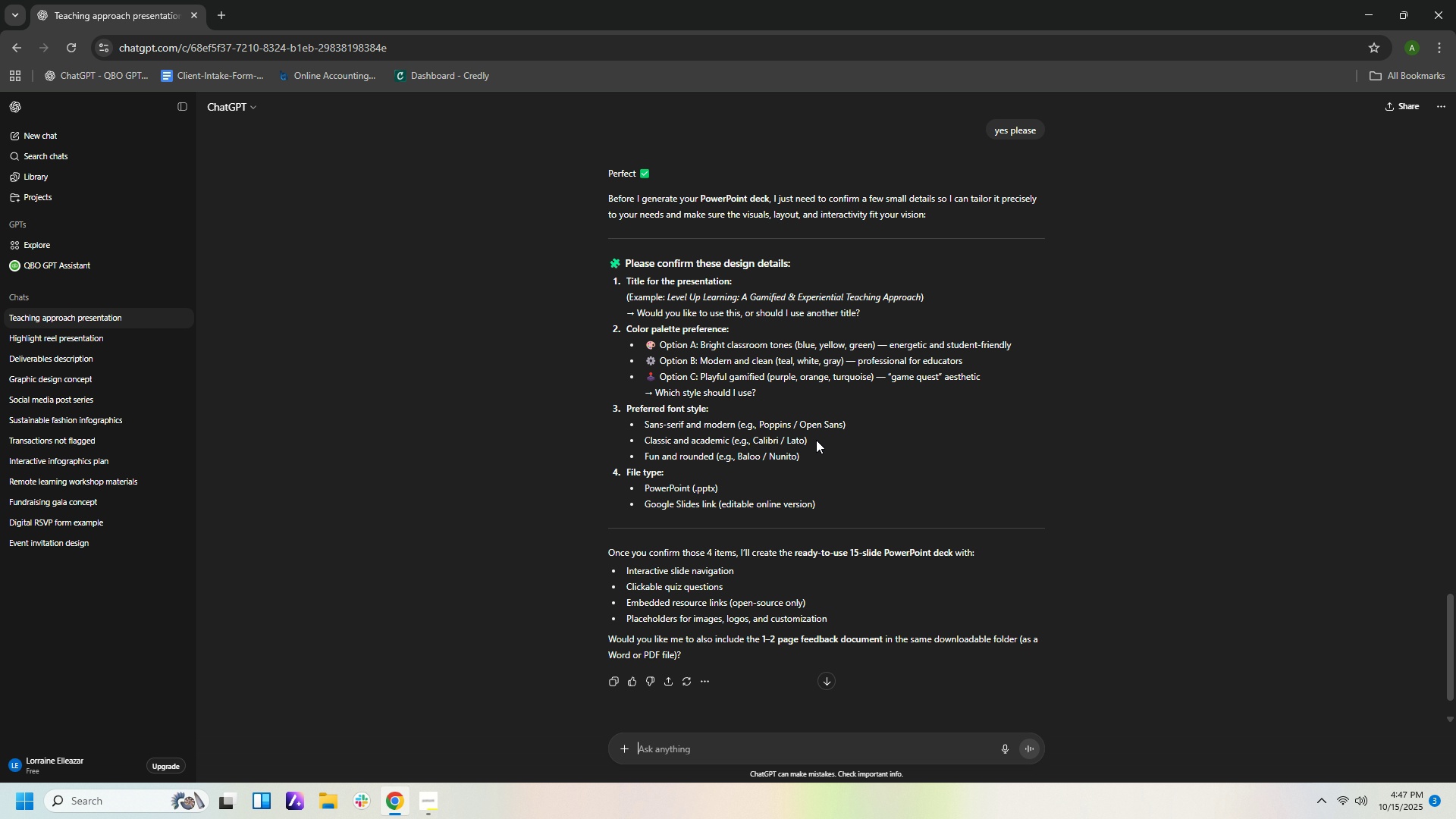 
wait(31.07)
 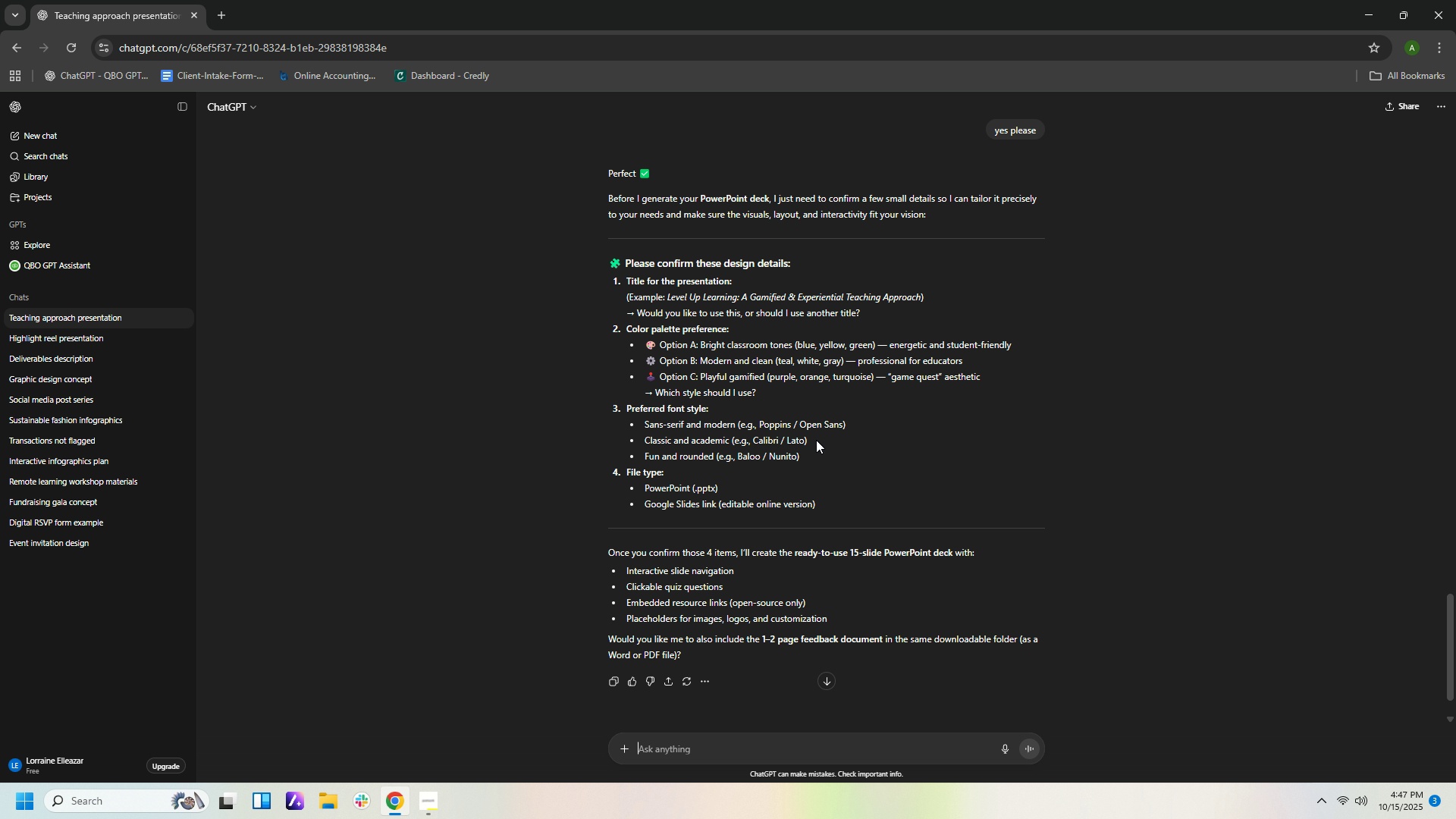 
left_click([735, 748])
 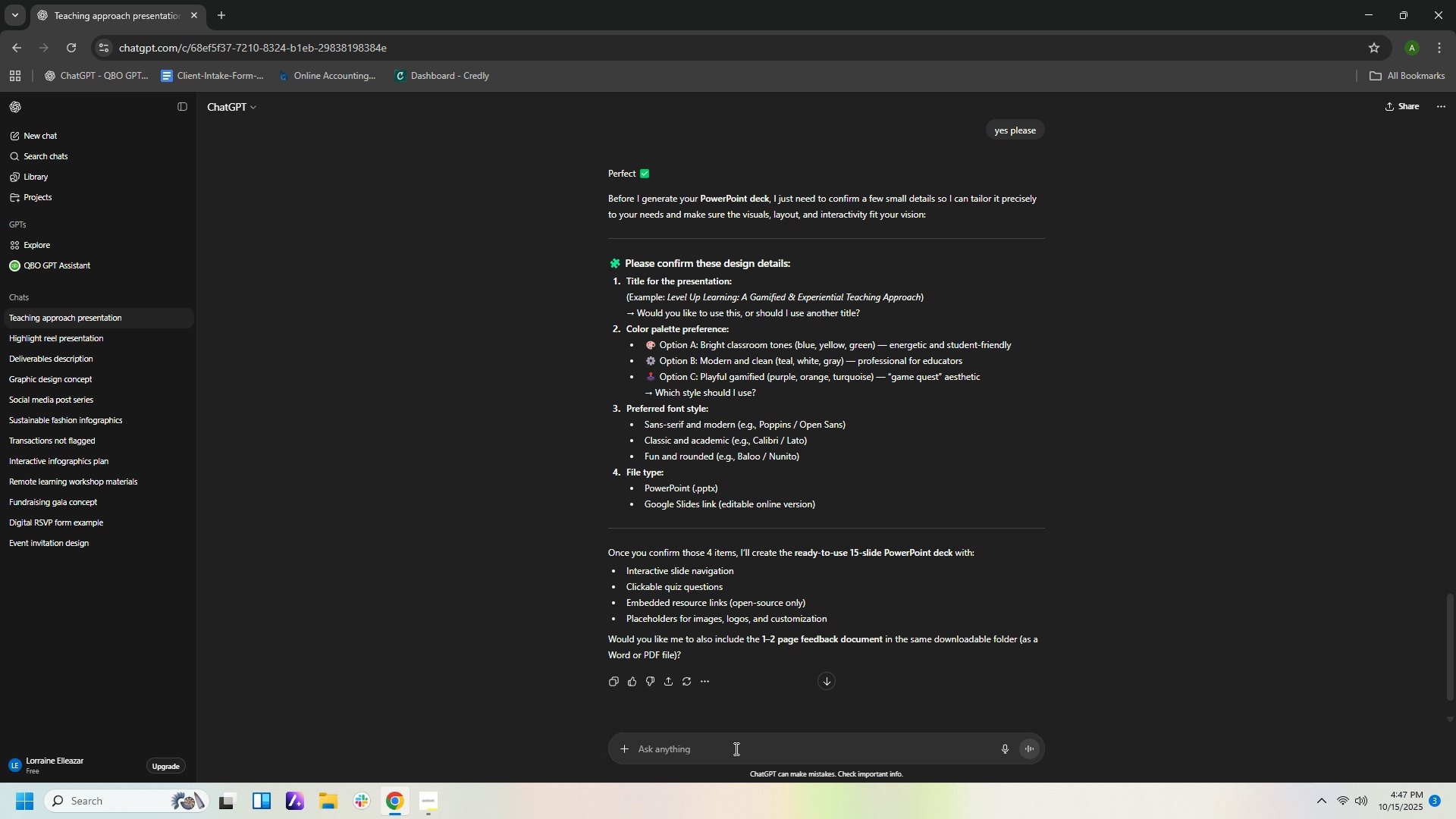 
key(Shift+1)
 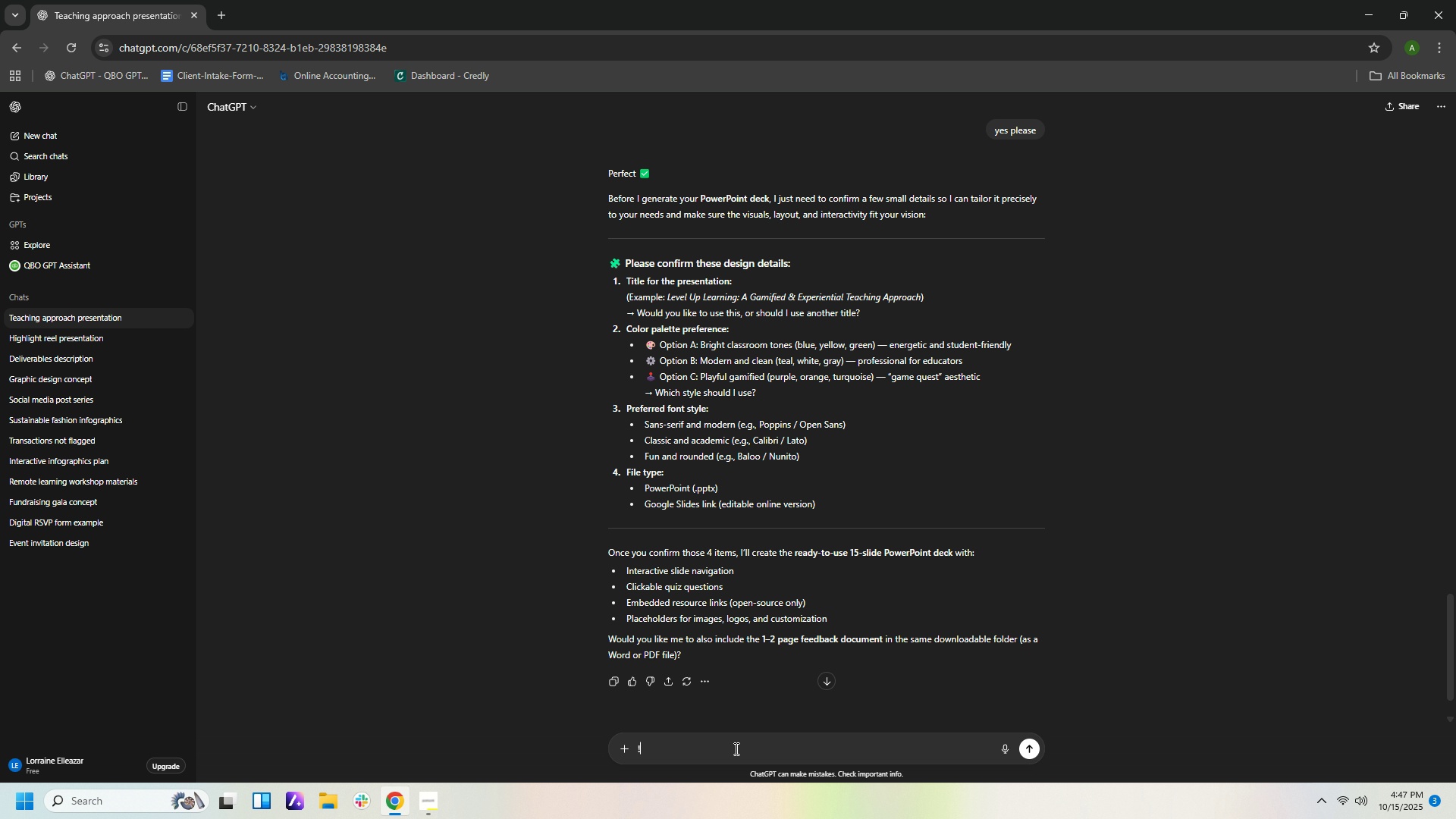 
key(Backspace)
 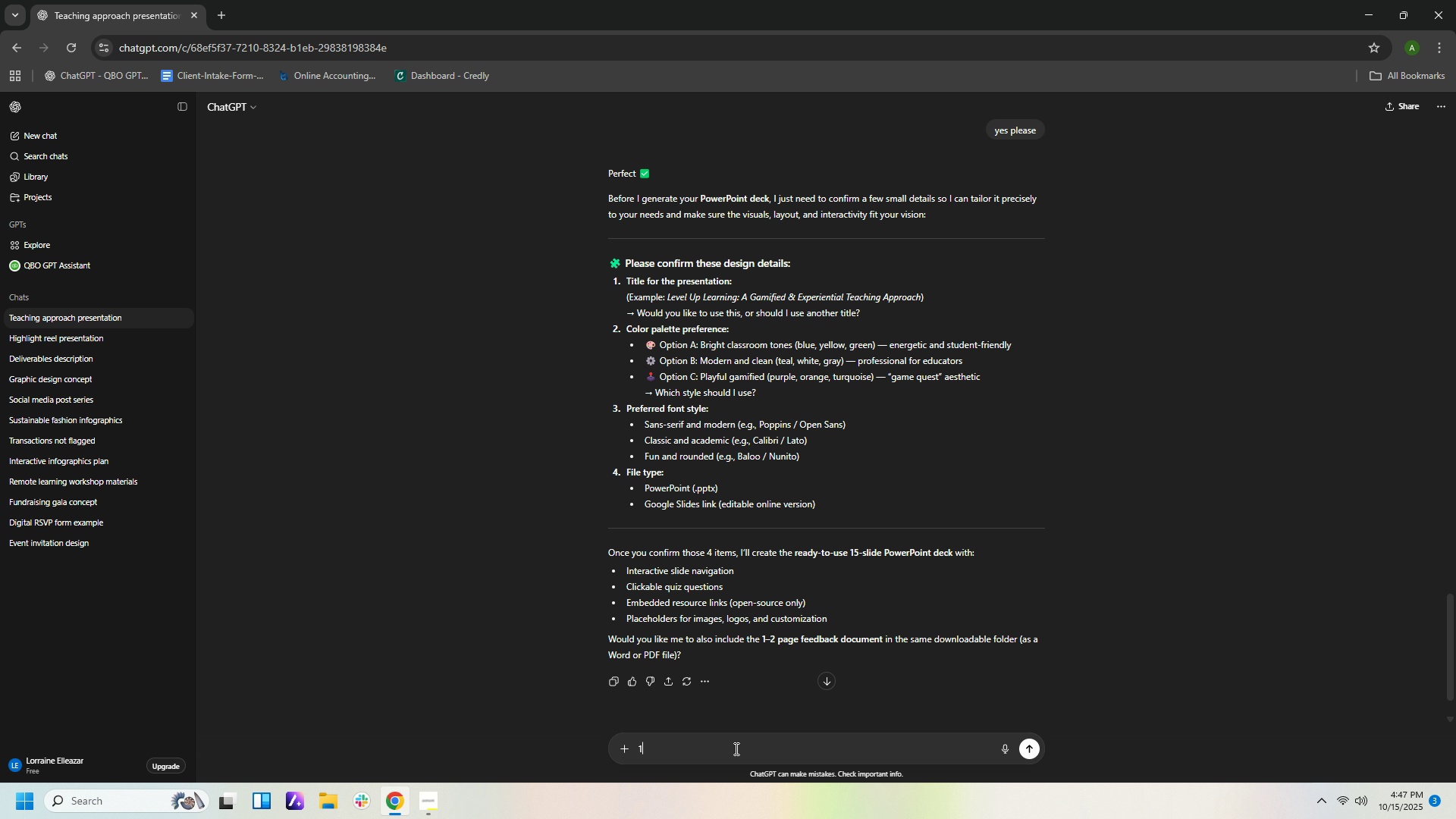 
key(1)
 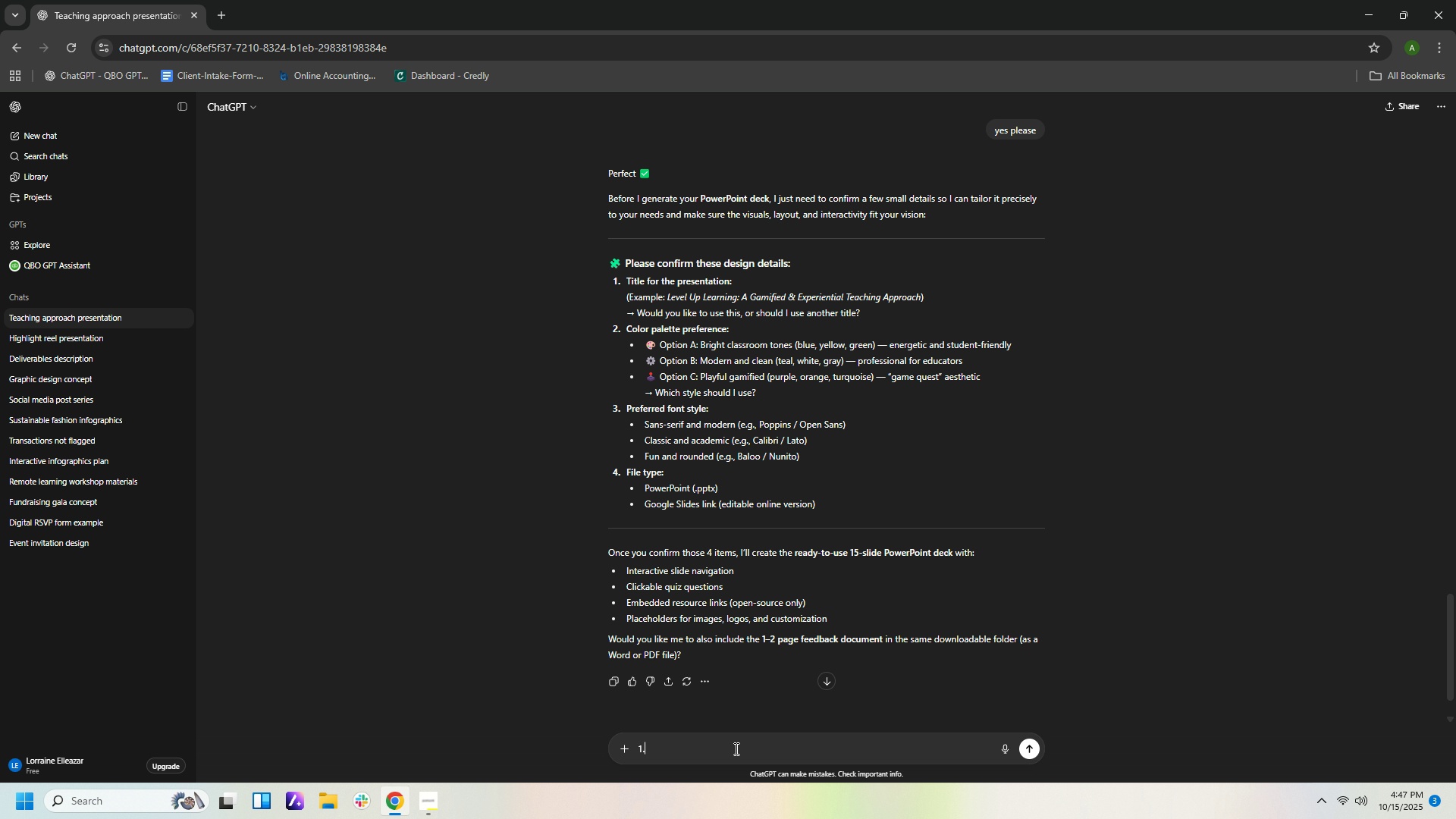 
key(Period)
 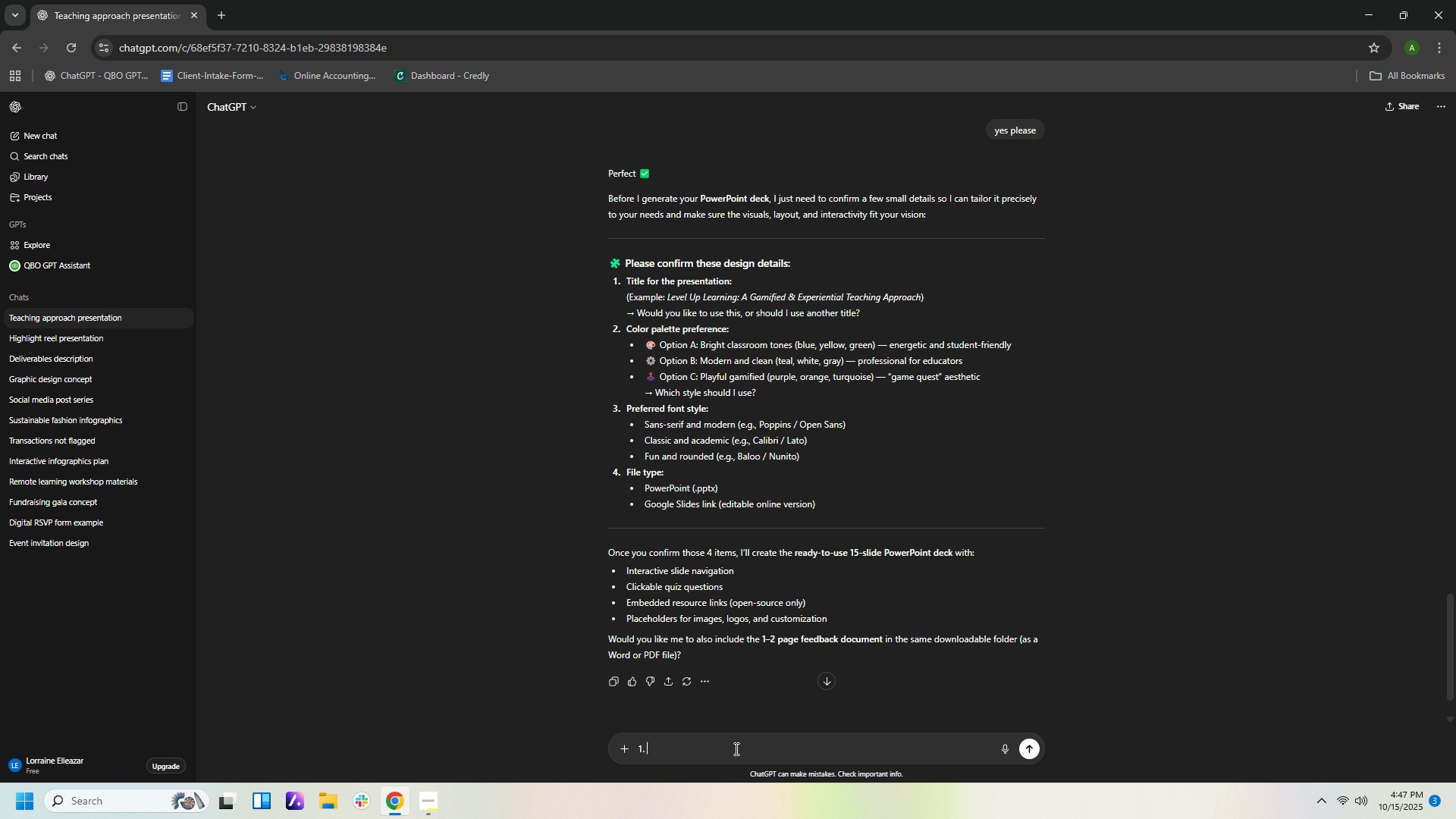 
key(Space)
 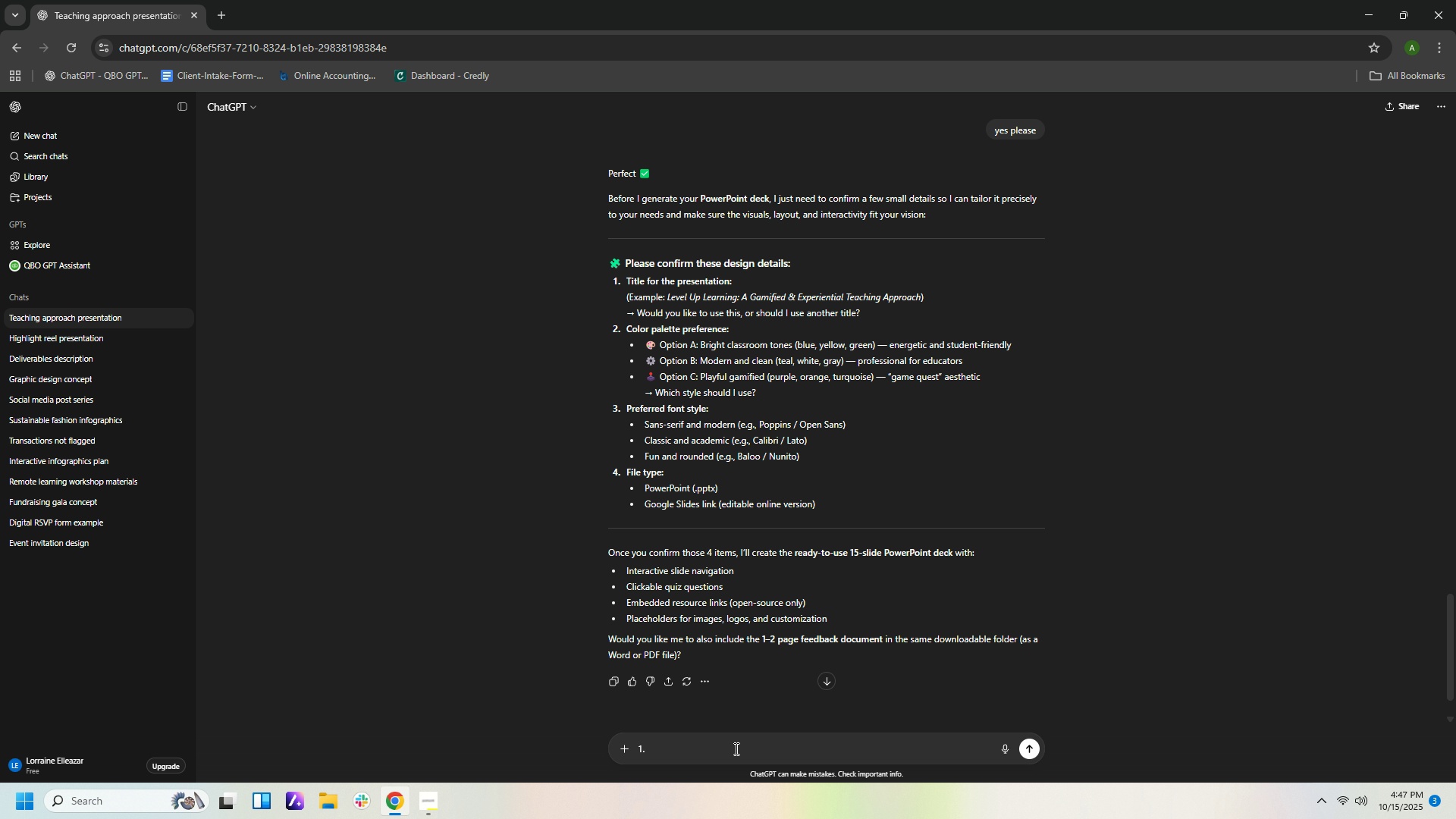 
type(I would loke)
key(Backspace)
key(Backspace)
key(Backspace)
type(ike yo )
key(Backspace)
key(Backspace)
key(Backspace)
type(to use yj)
key(Backspace)
key(Backspace)
type(the tit;e)
key(Backspace)
key(Backspace)
key(Backspace)
type(tle. 2. )
key(Backspace)
key(Backspace)
type(. )
 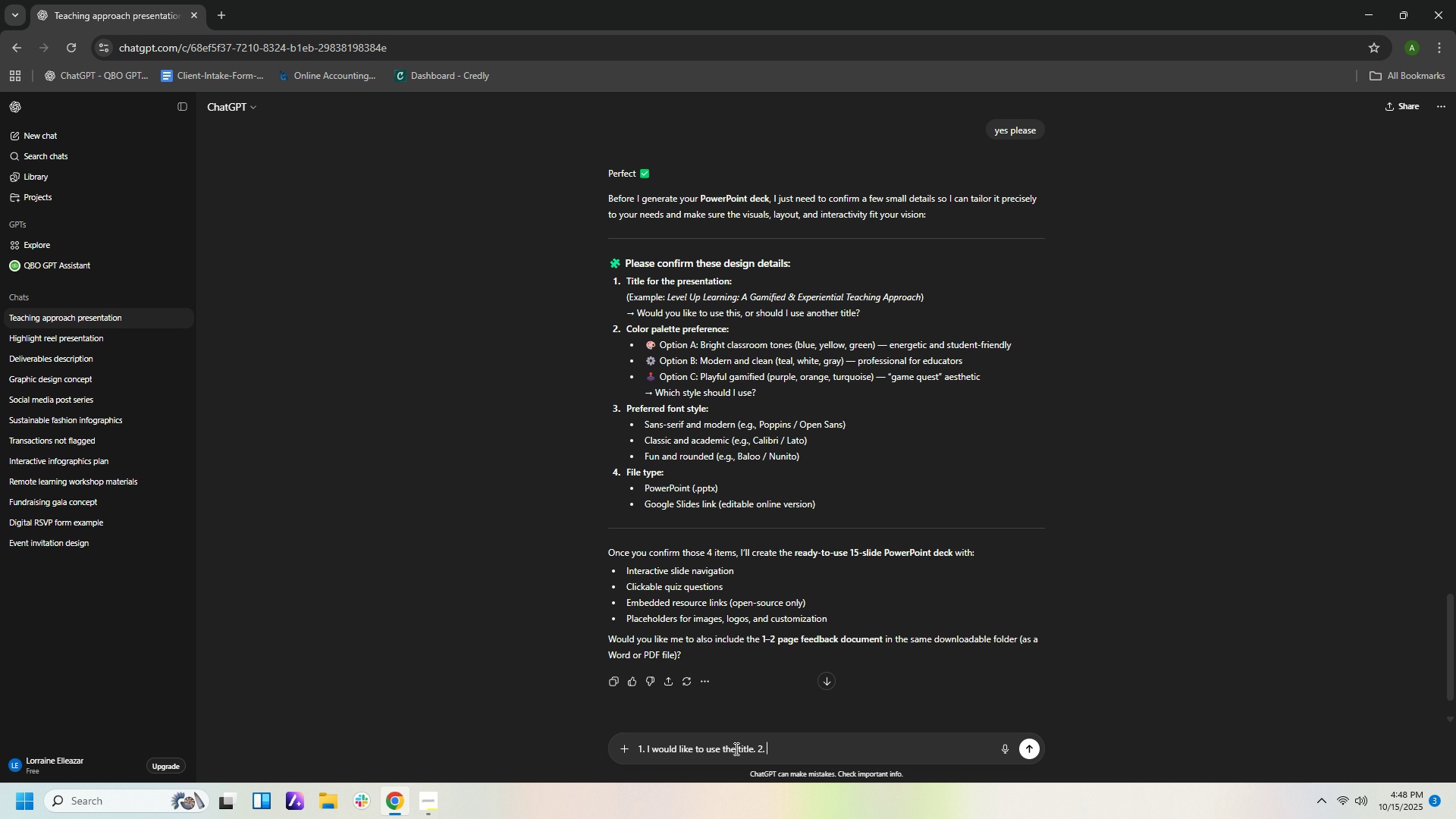 
wait(9.17)
 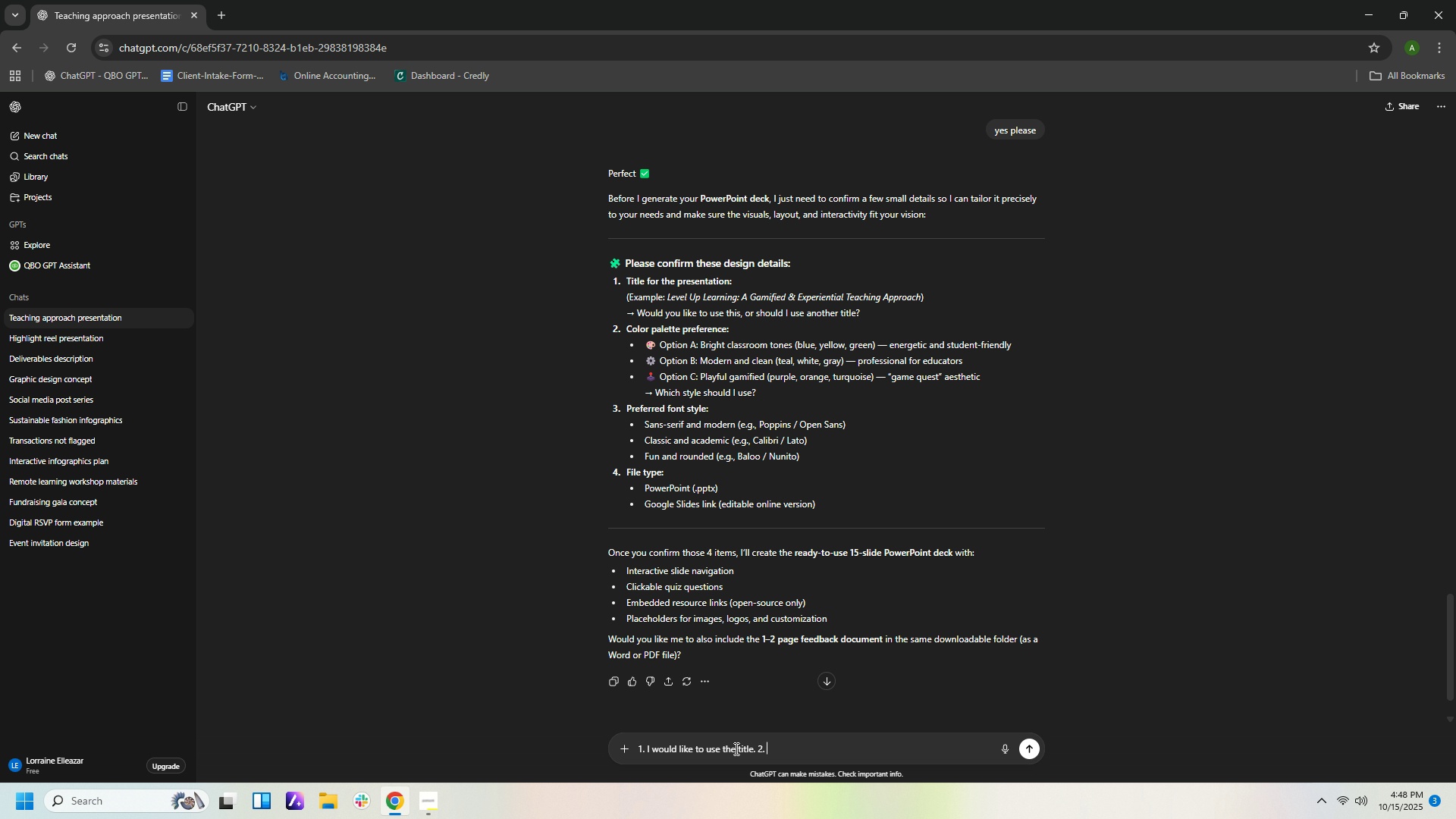 
type(option 3. 4. )
 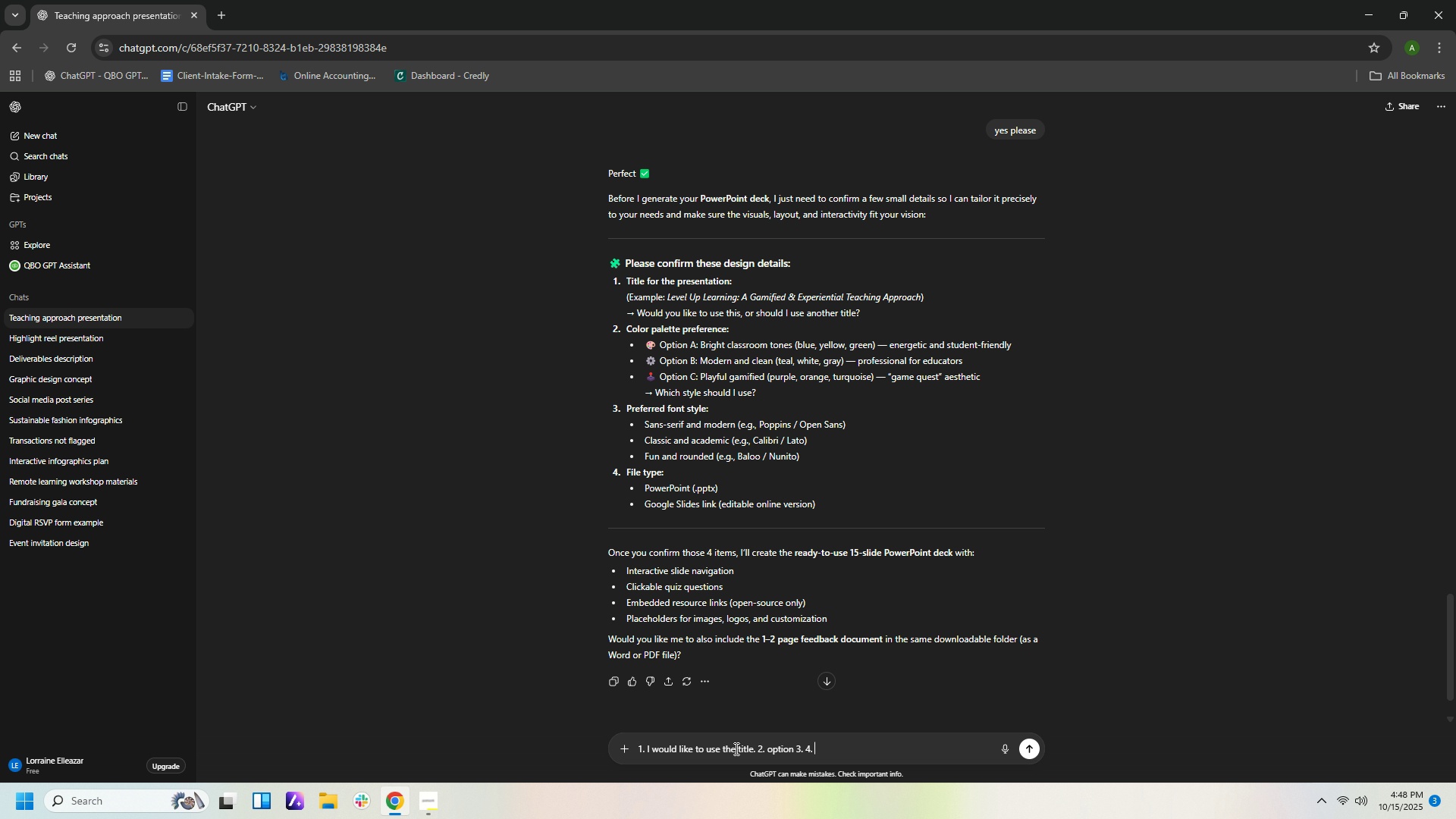 
wait(7.18)
 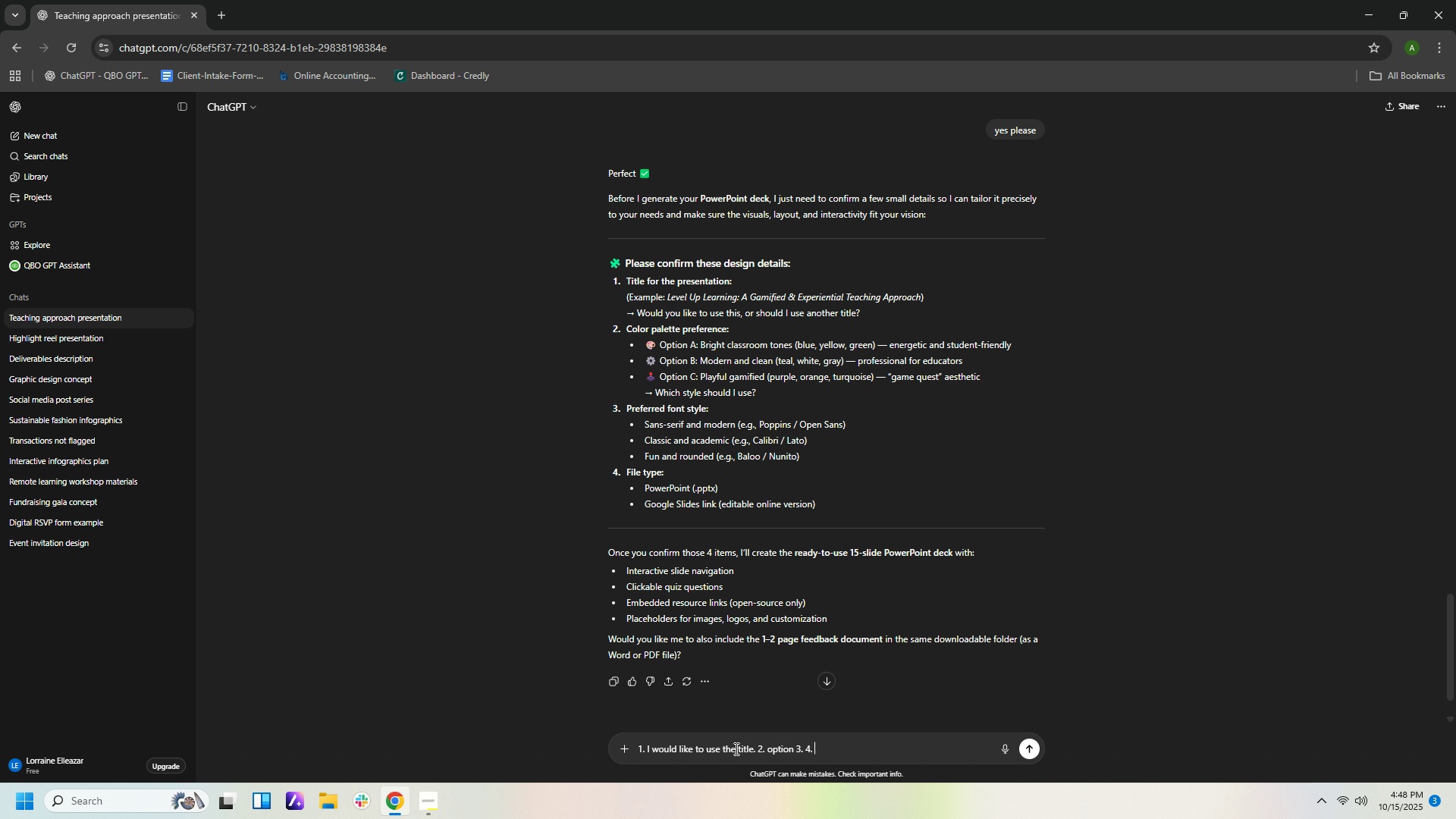 
type(Fun amd )
key(Backspace)
key(Backspace)
key(Backspace)
type(m)
key(Backspace)
type(nd rounded font. 4.)
 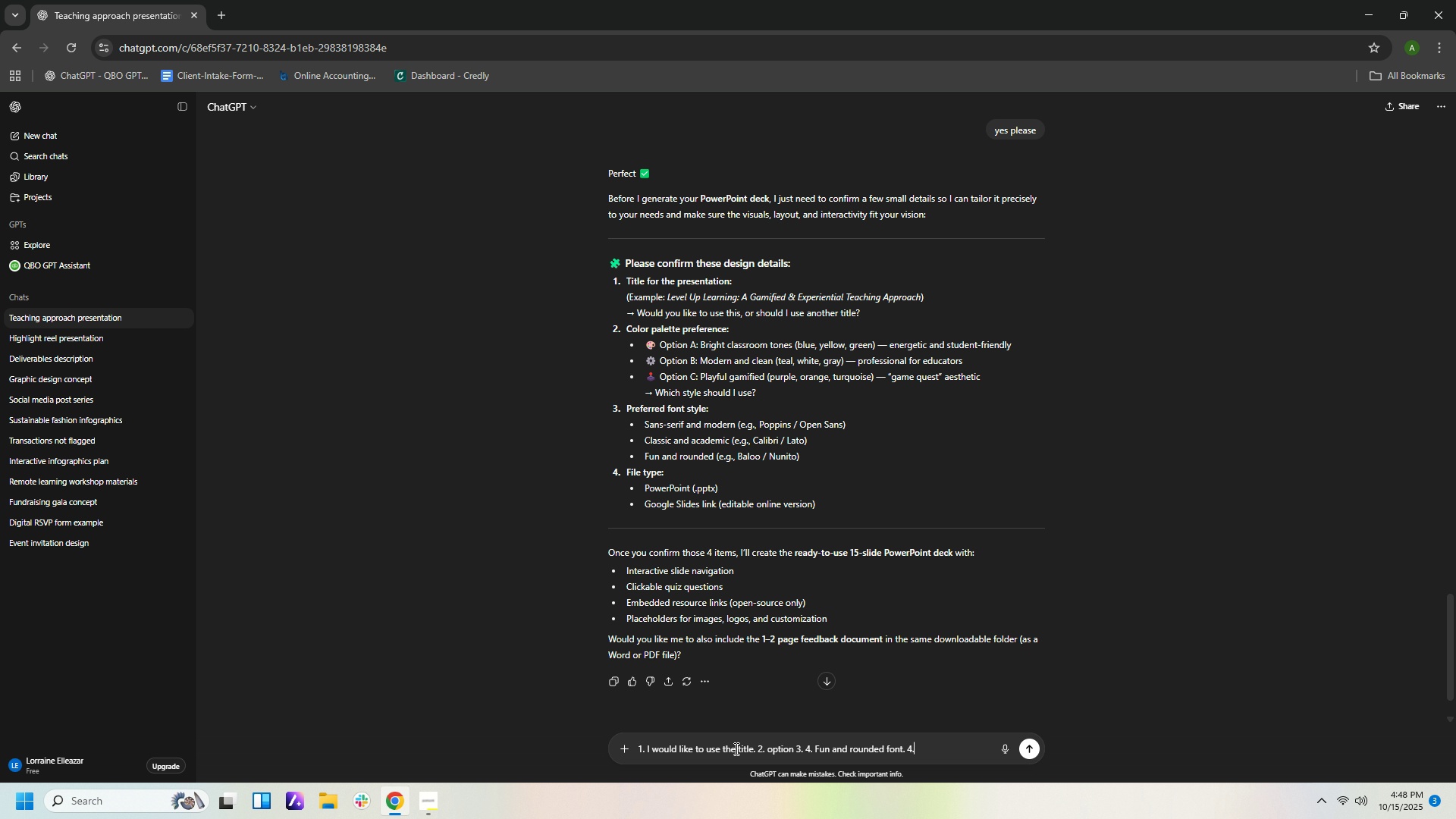 
type( both powerpoint amd )
key(Backspace)
key(Backspace)
key(Backspace)
type(nd googlr )
key(Backspace)
key(Backspace)
type(r )
key(Backspace)
key(Backspace)
type(e slides link)
 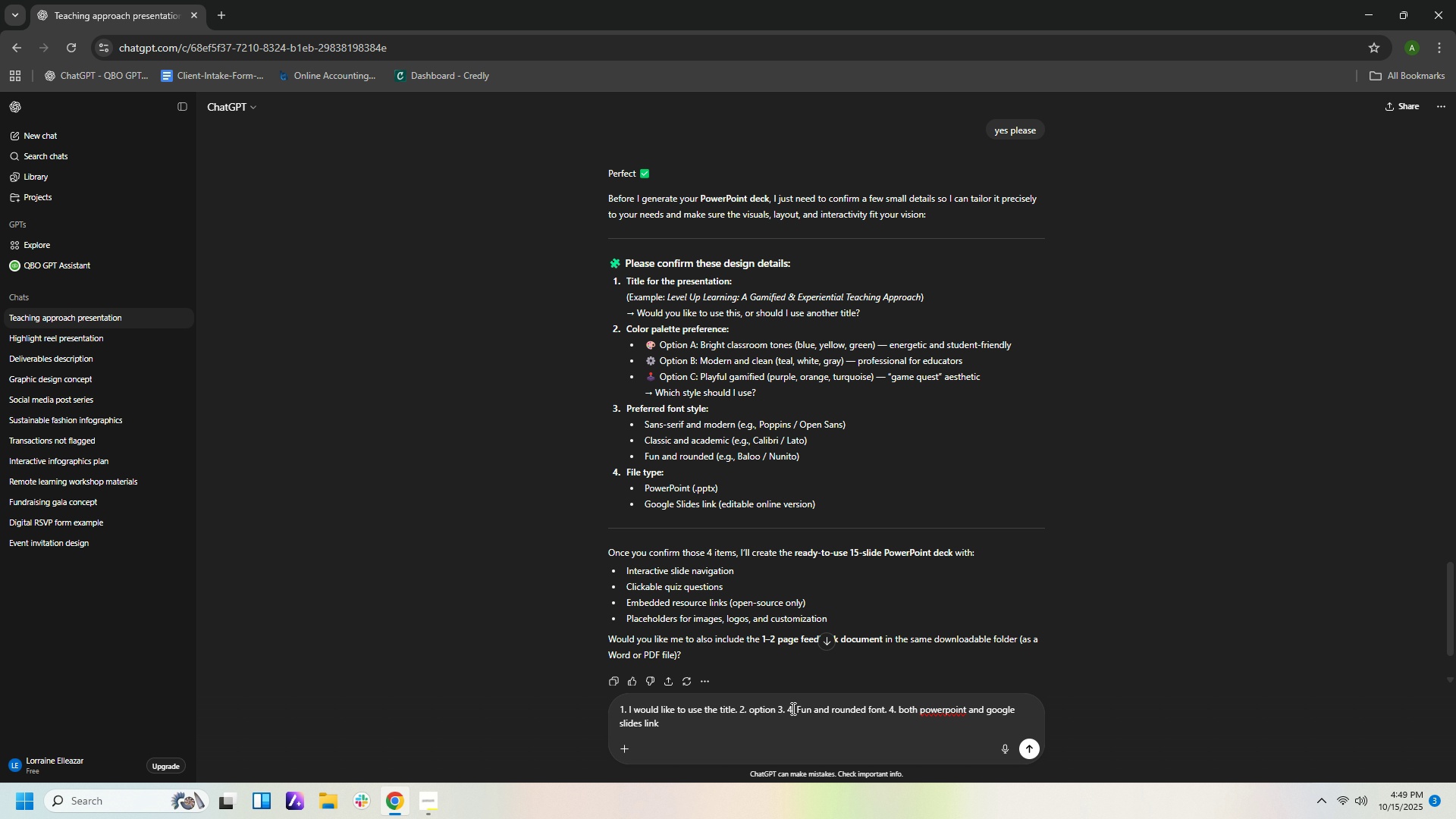 
left_click([791, 708])
 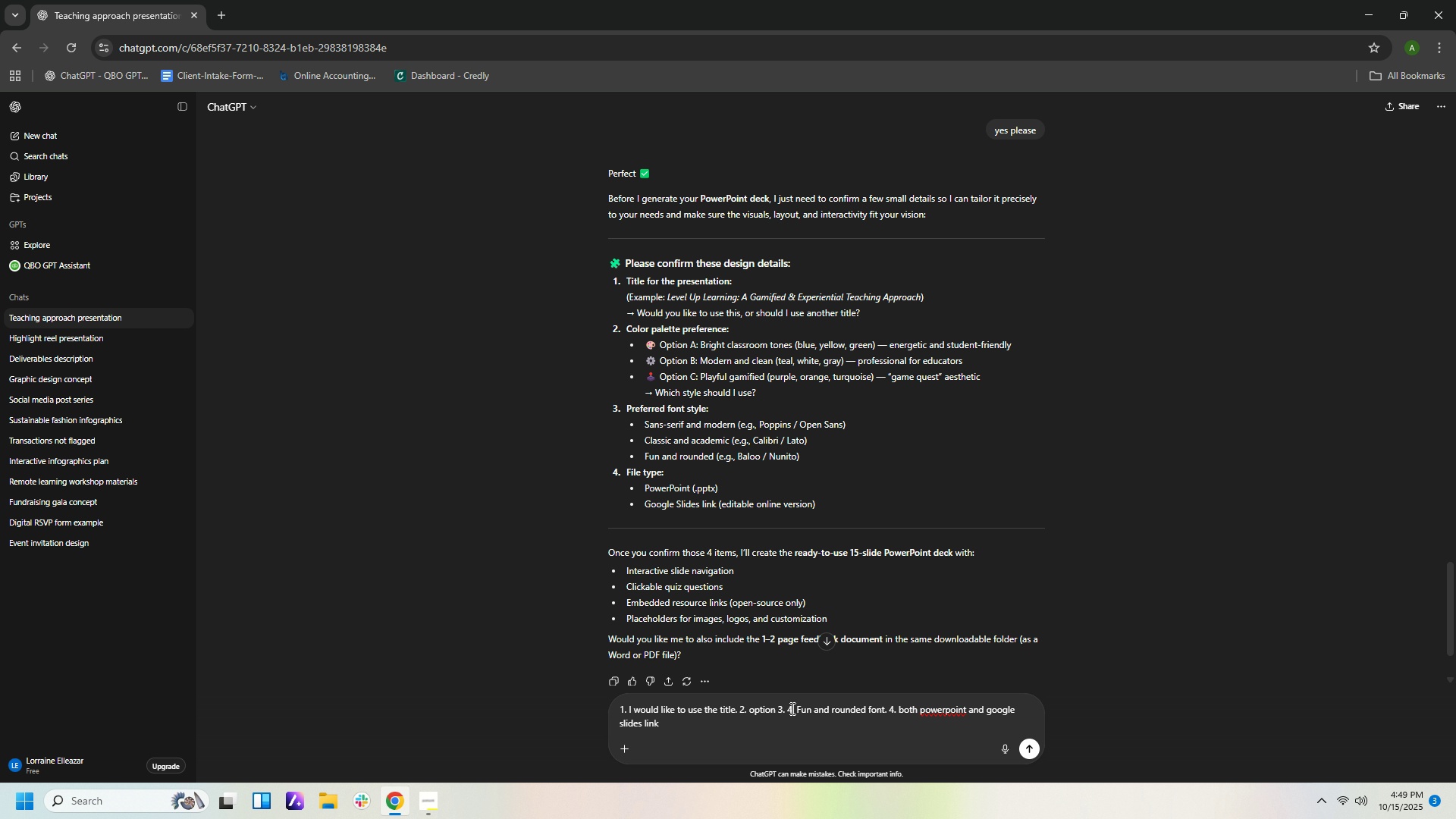 
key(Backspace)
 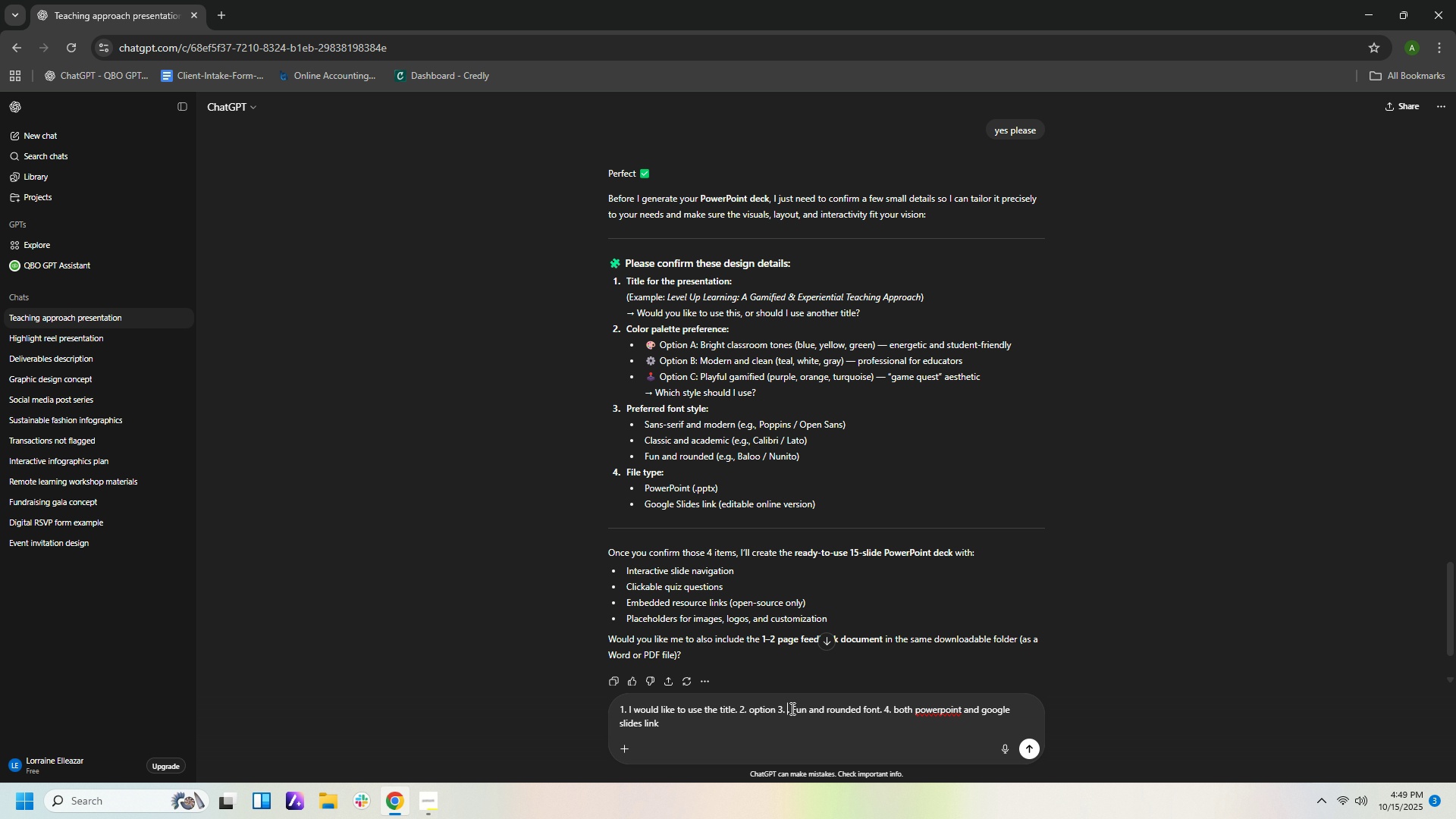 
key(4)
 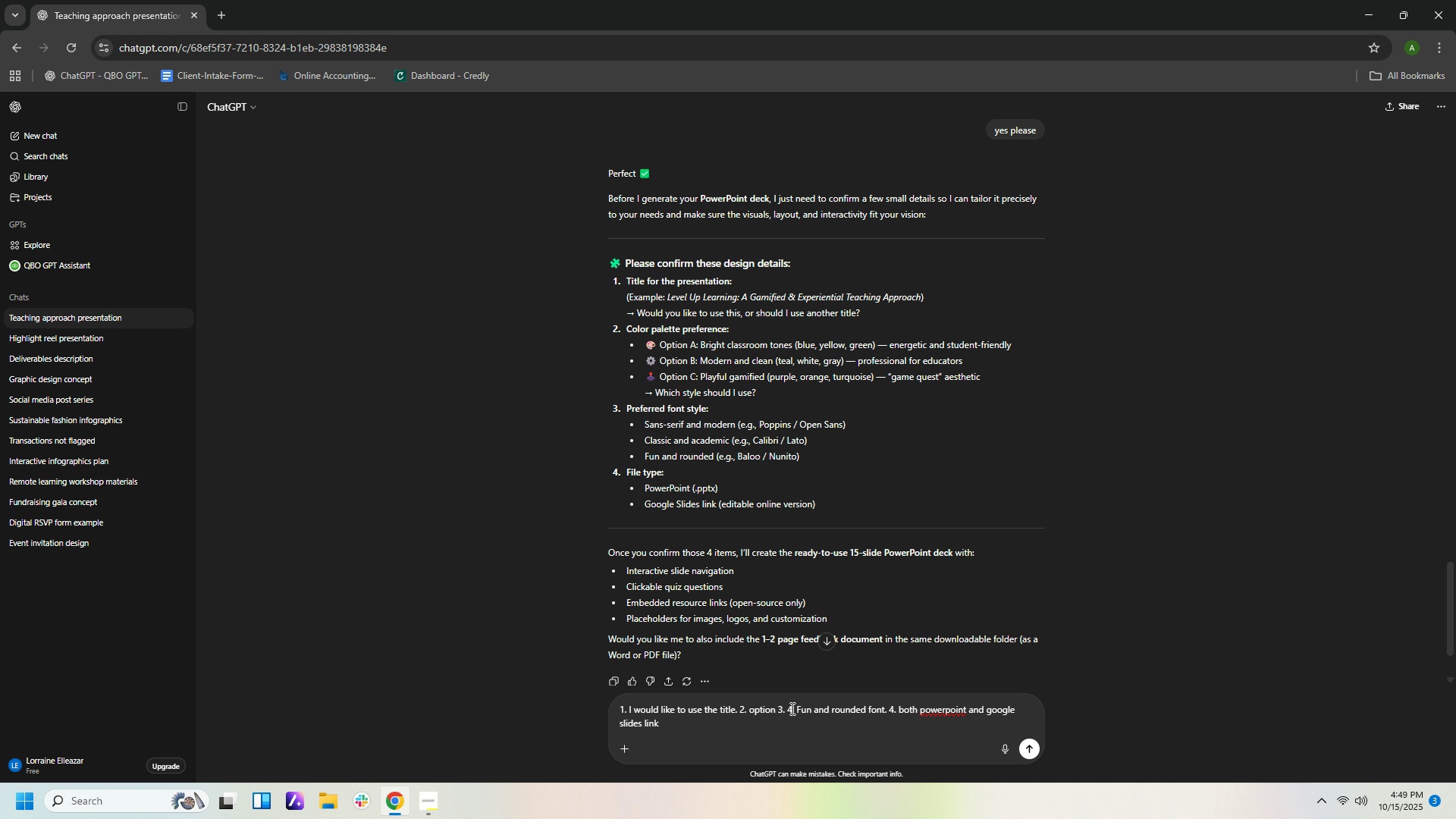 
key(Backspace)
 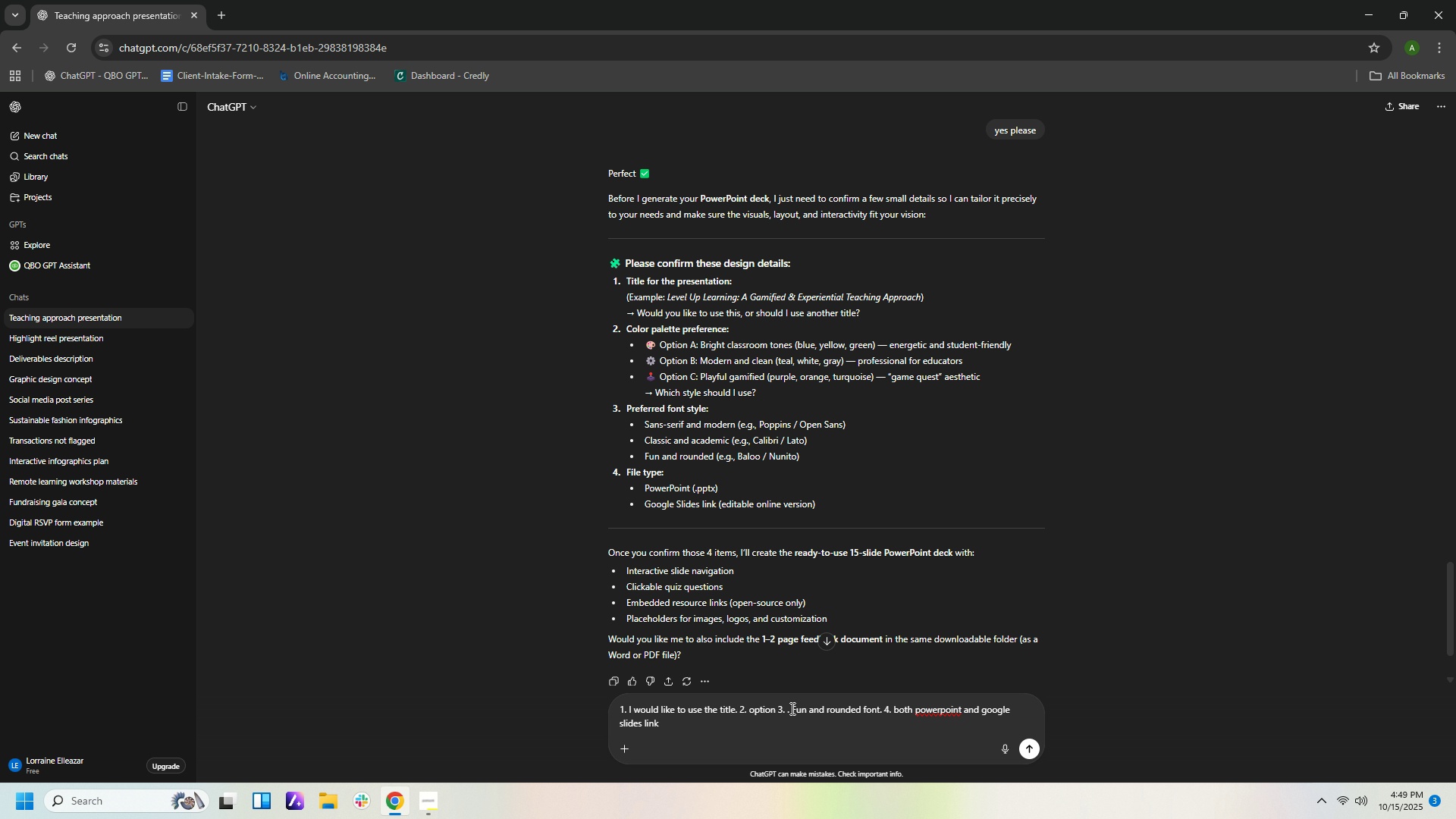 
key(3)
 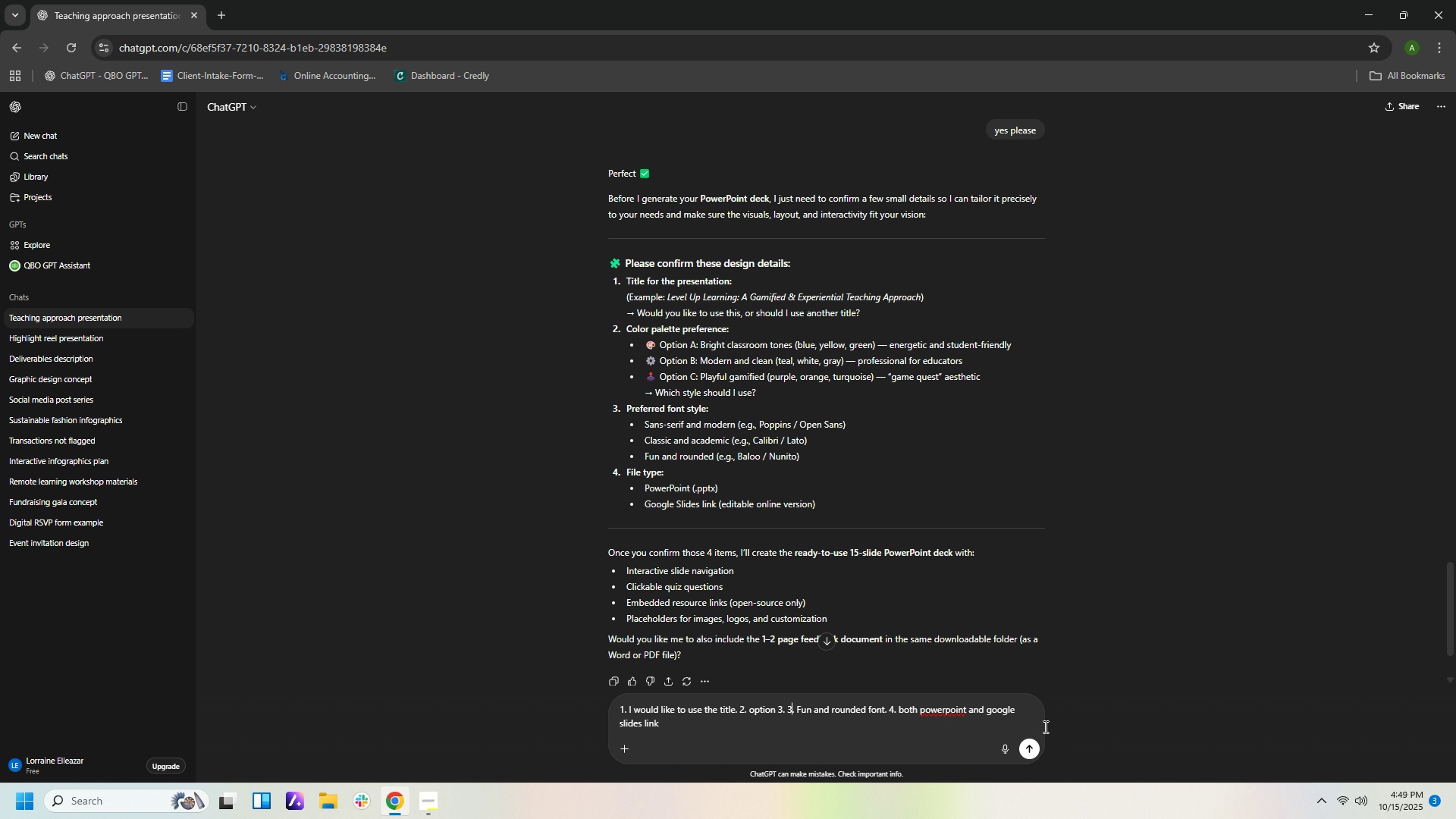 
left_click([1025, 742])
 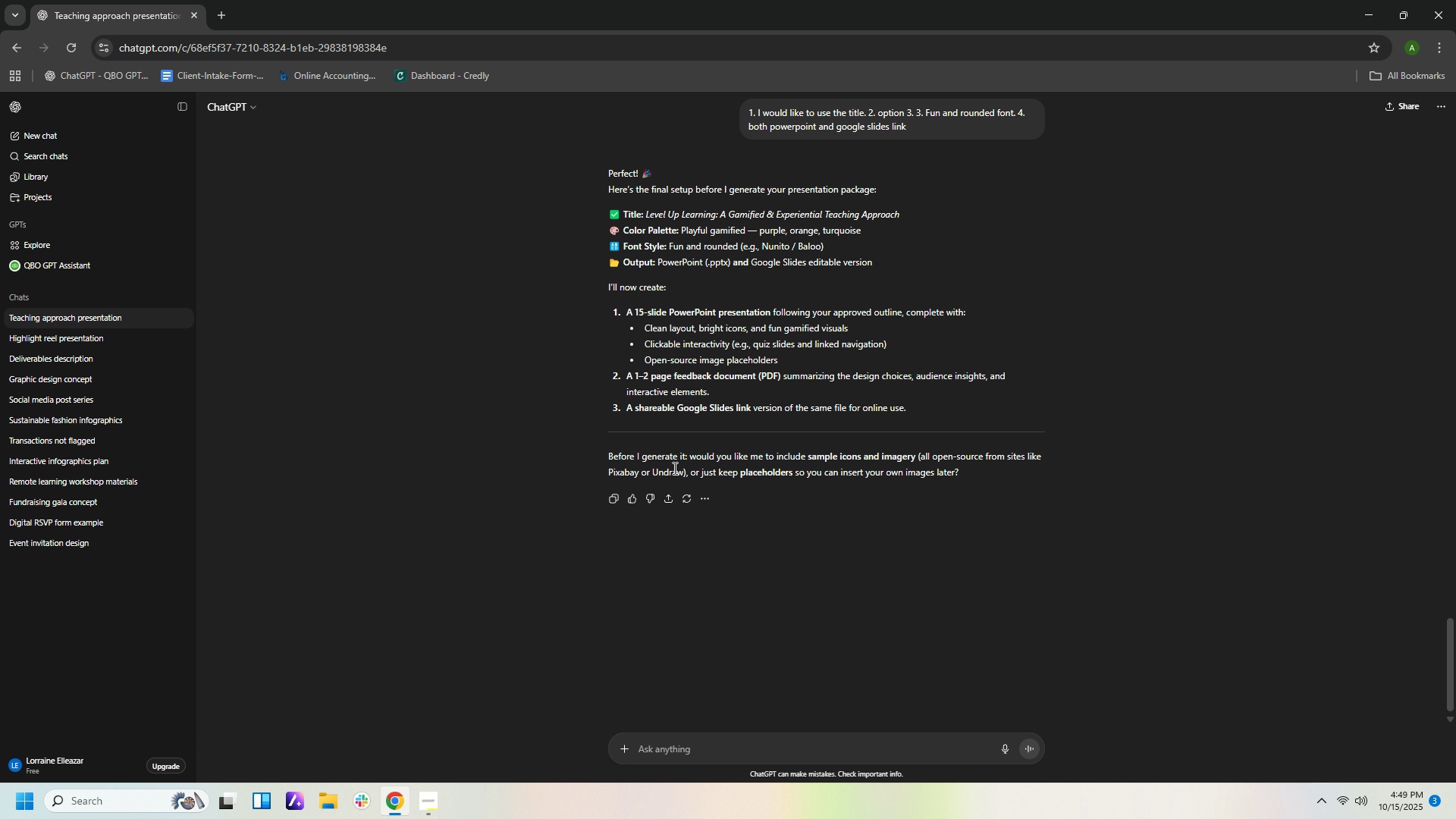 
wait(19.65)
 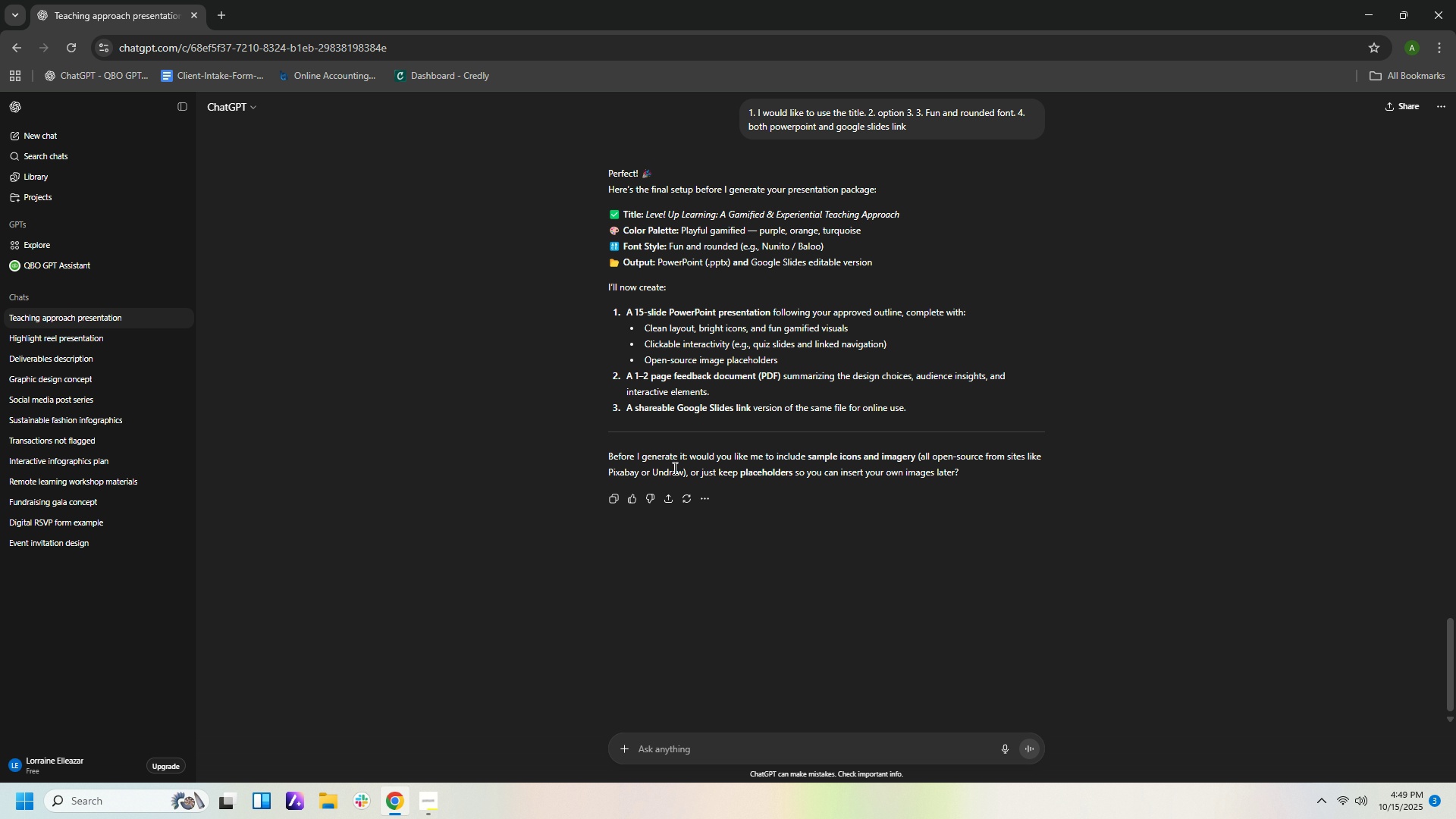 
left_click([815, 750])
 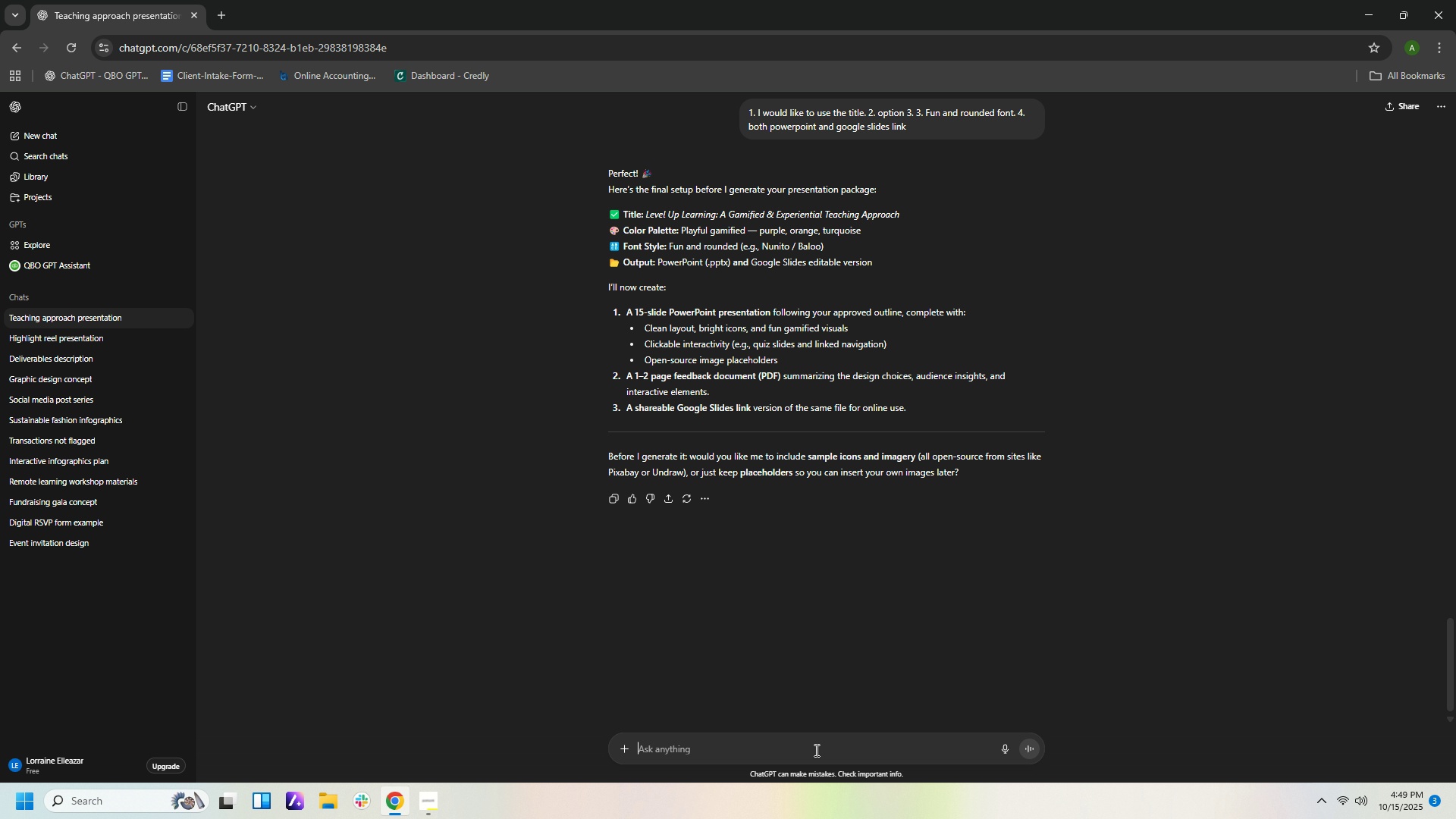 
type(yes)
 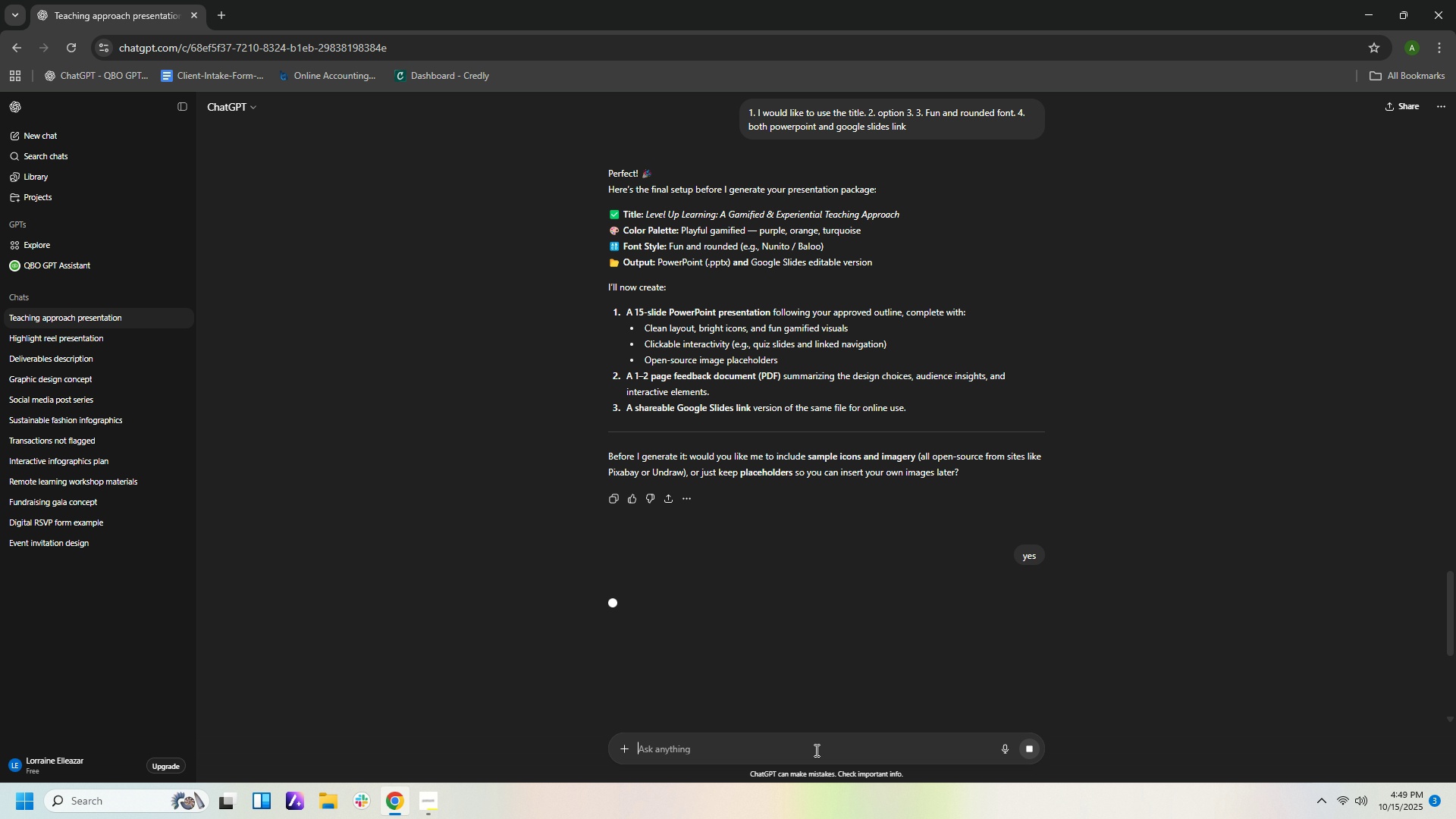 
key(Enter)
 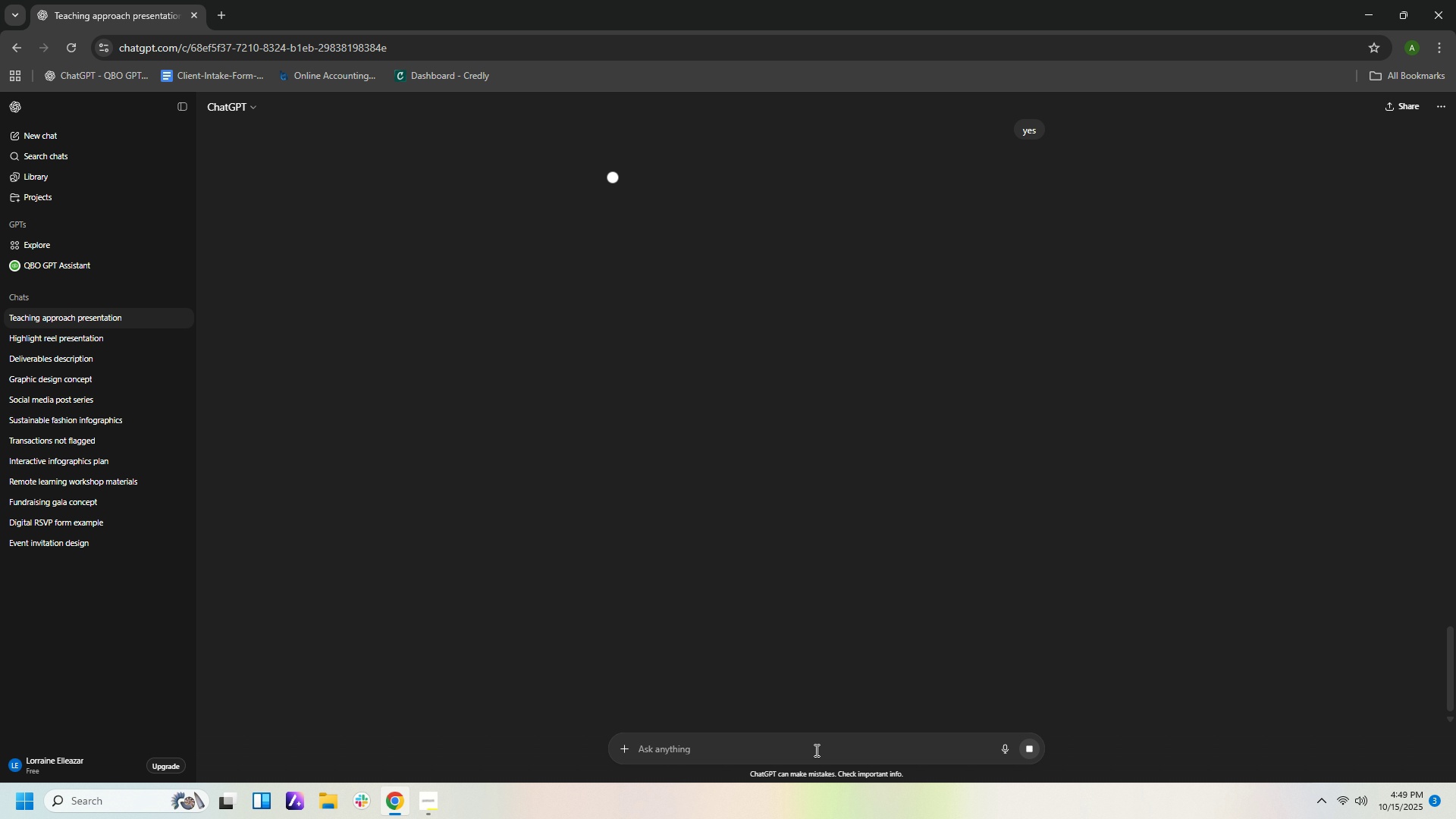 
scroll: coordinate [1222, 263], scroll_direction: up, amount: 3.0
 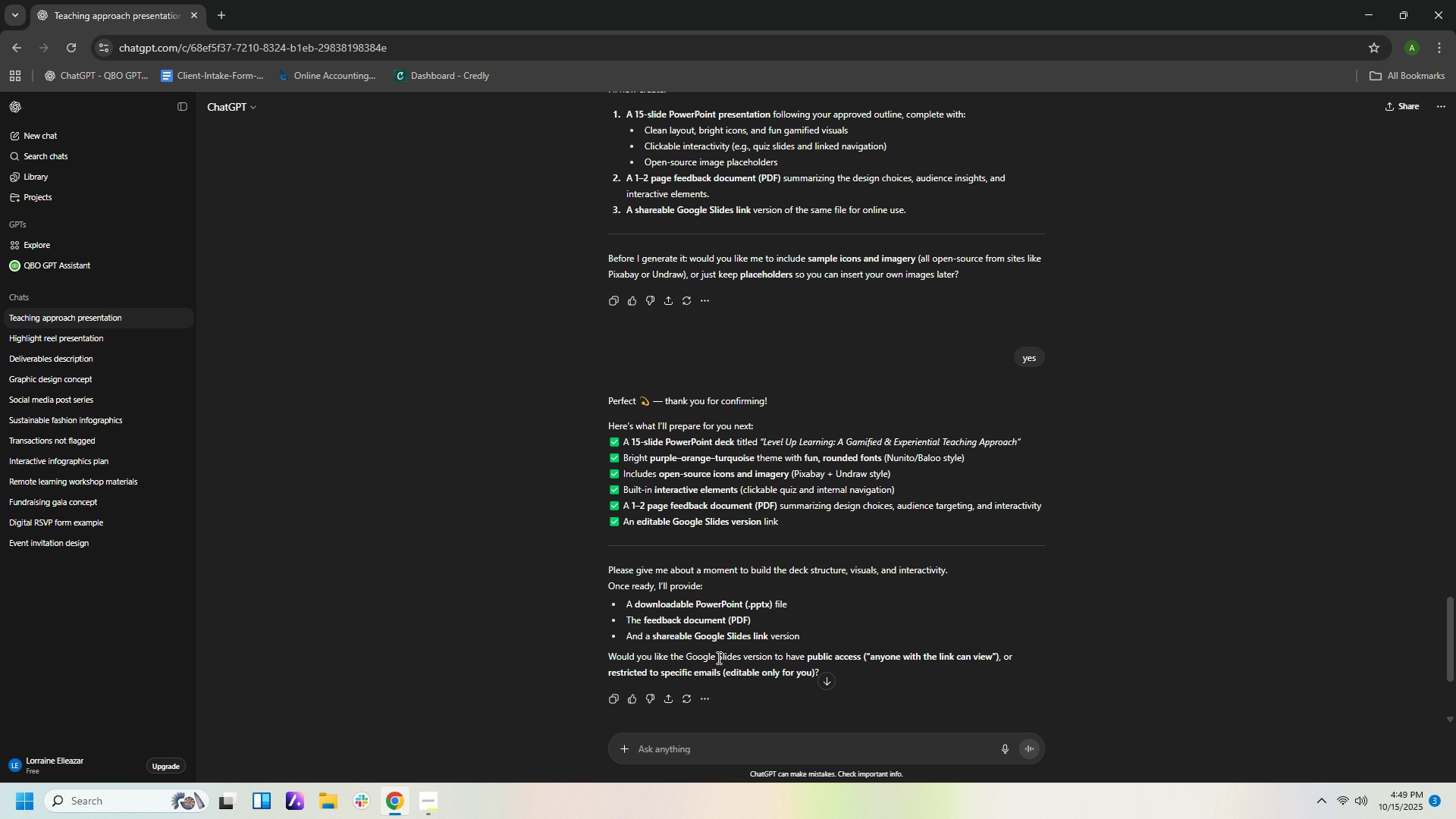 
wait(29.23)
 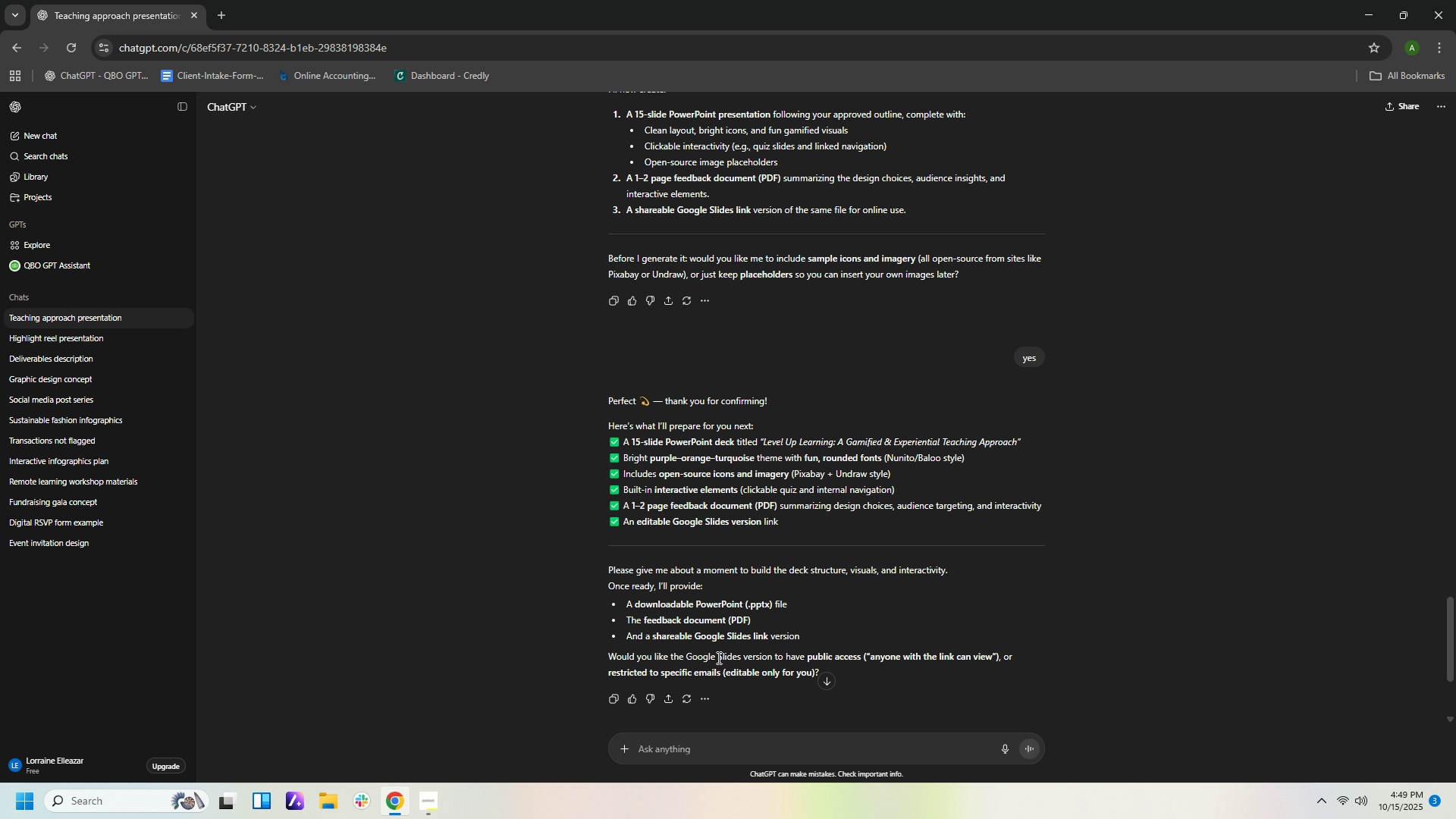 
left_click([758, 755])
 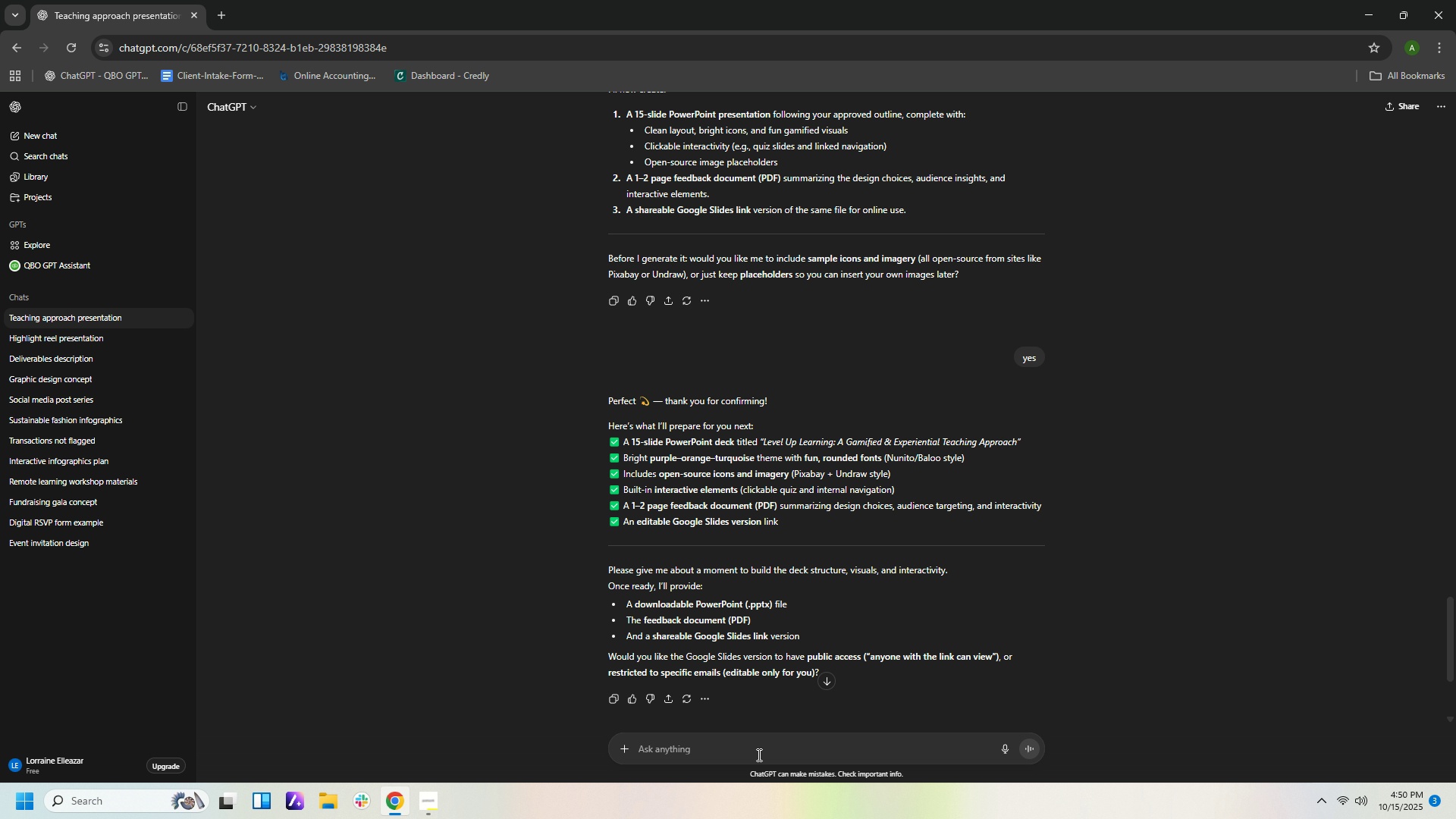 
type(have public avv)
key(Backspace)
key(Backspace)
type(ccess)
 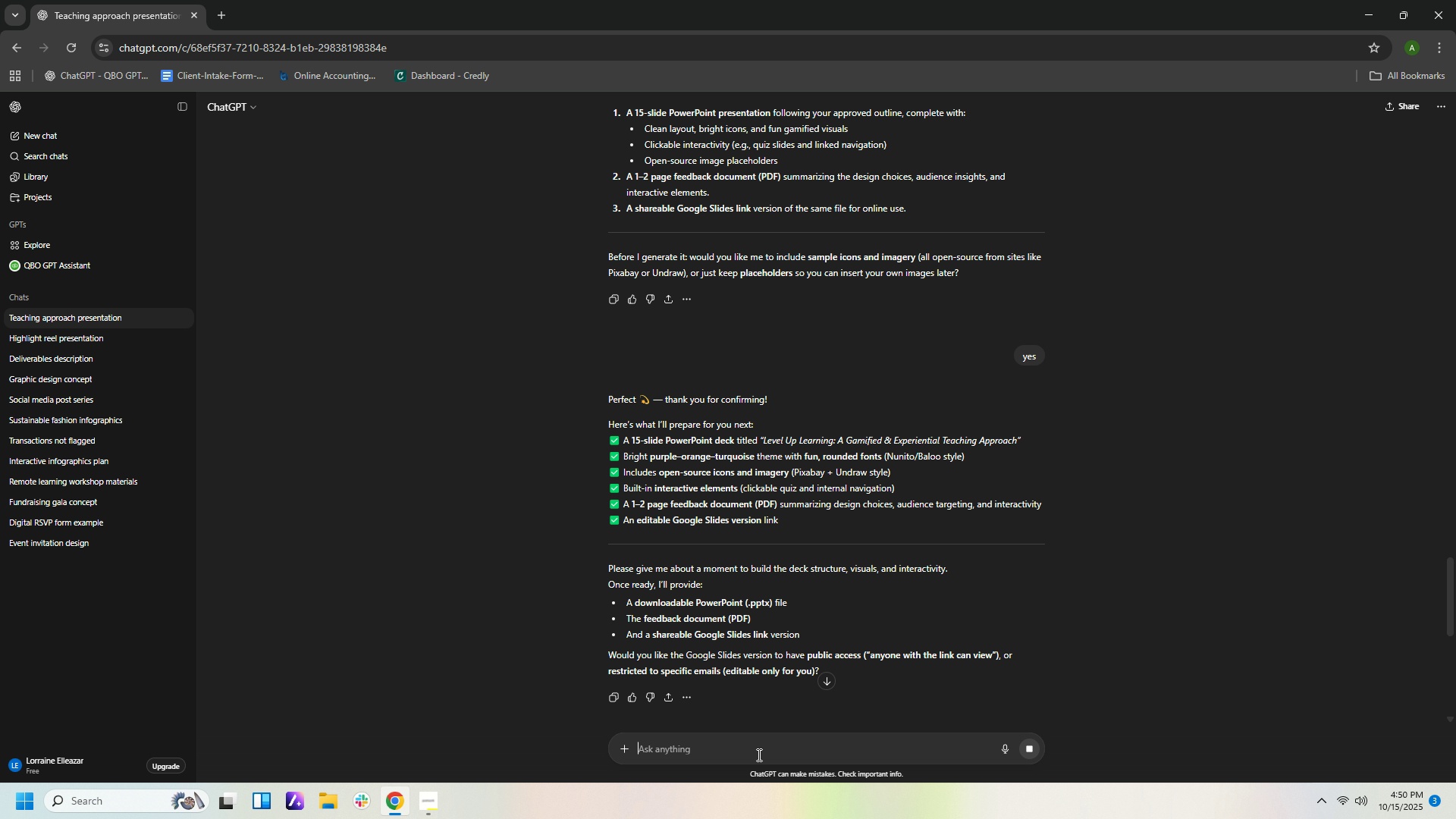 
key(Enter)
 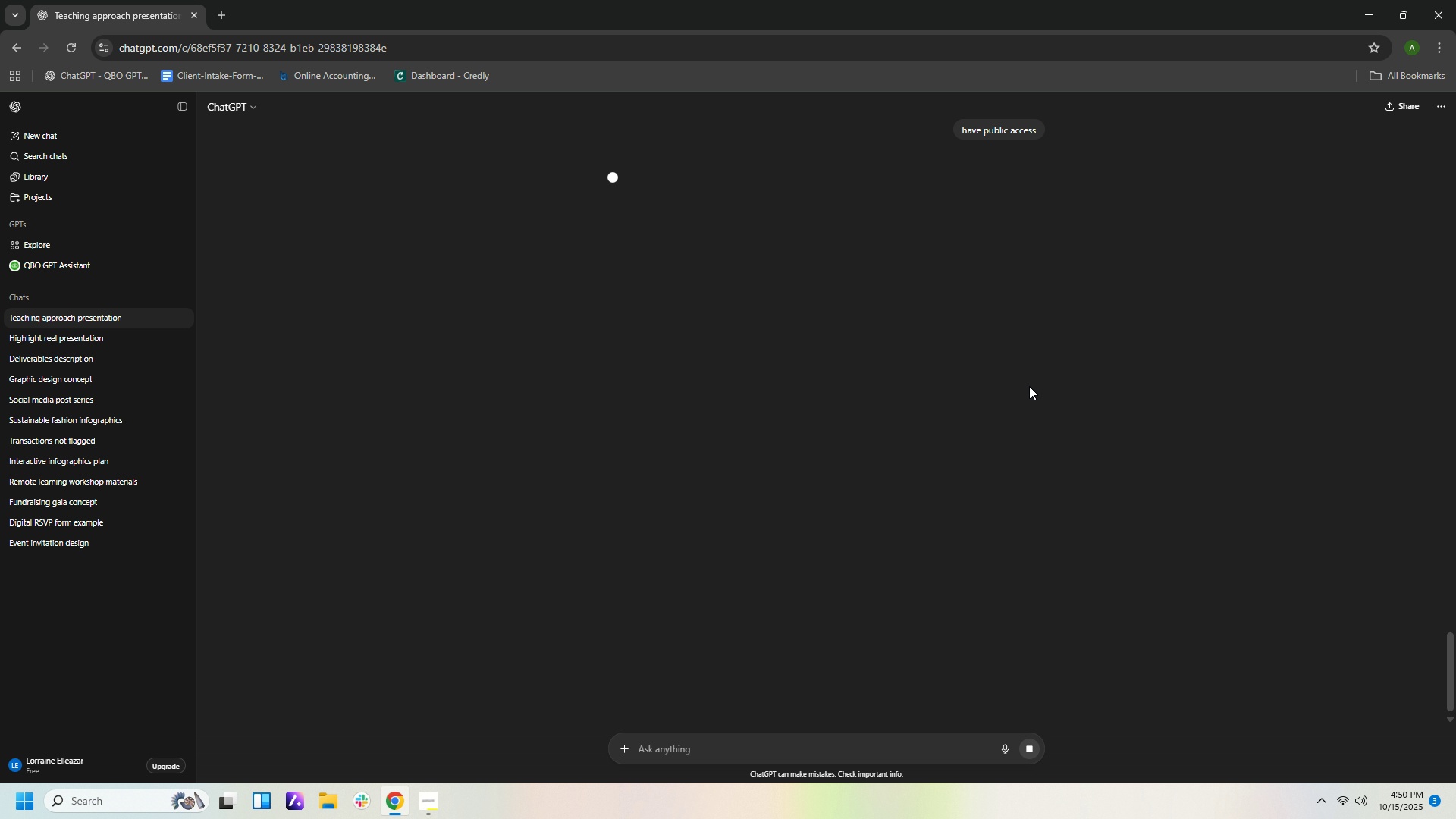 
scroll: coordinate [1039, 393], scroll_direction: up, amount: 2.0
 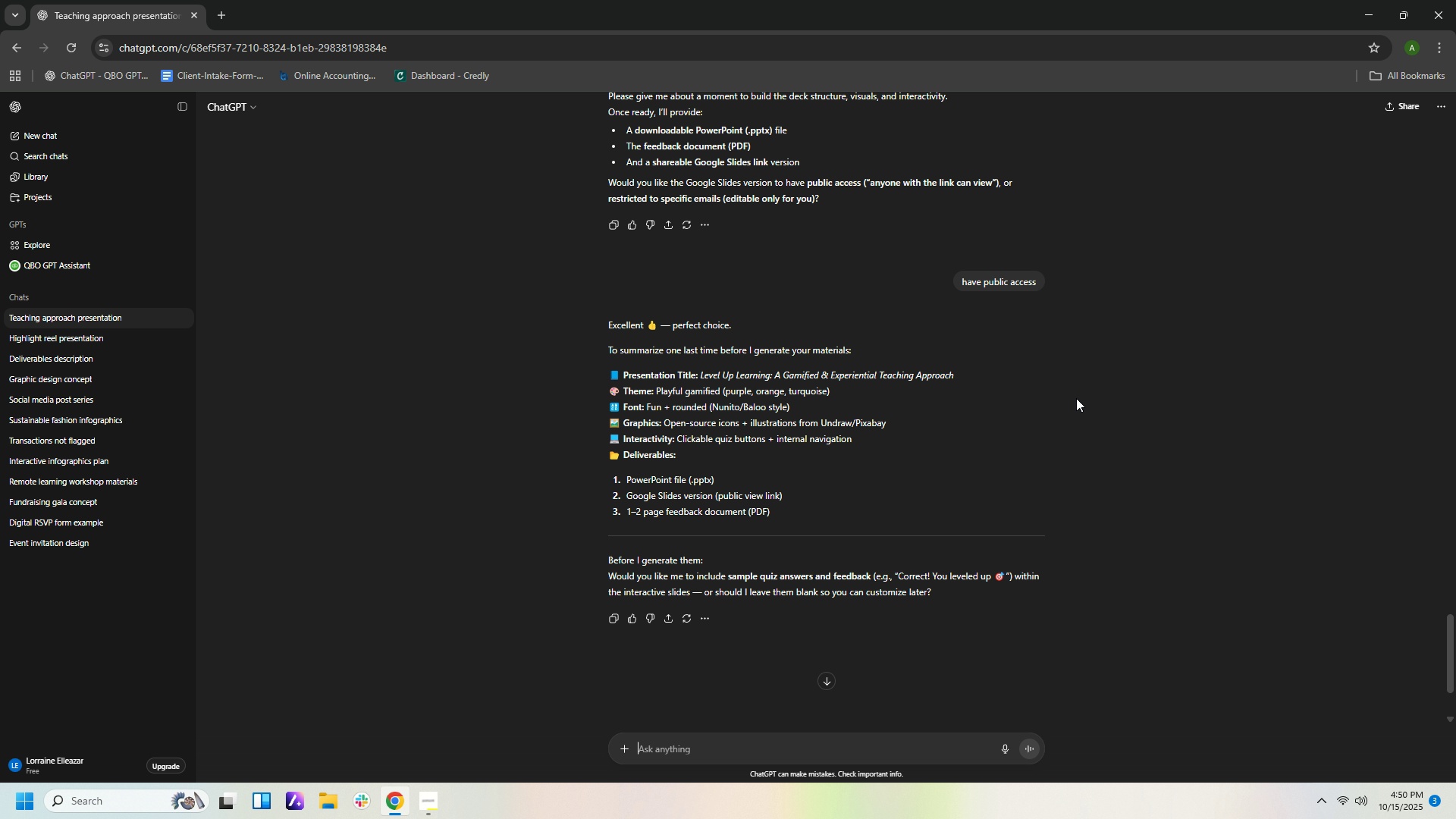 
wait(12.82)
 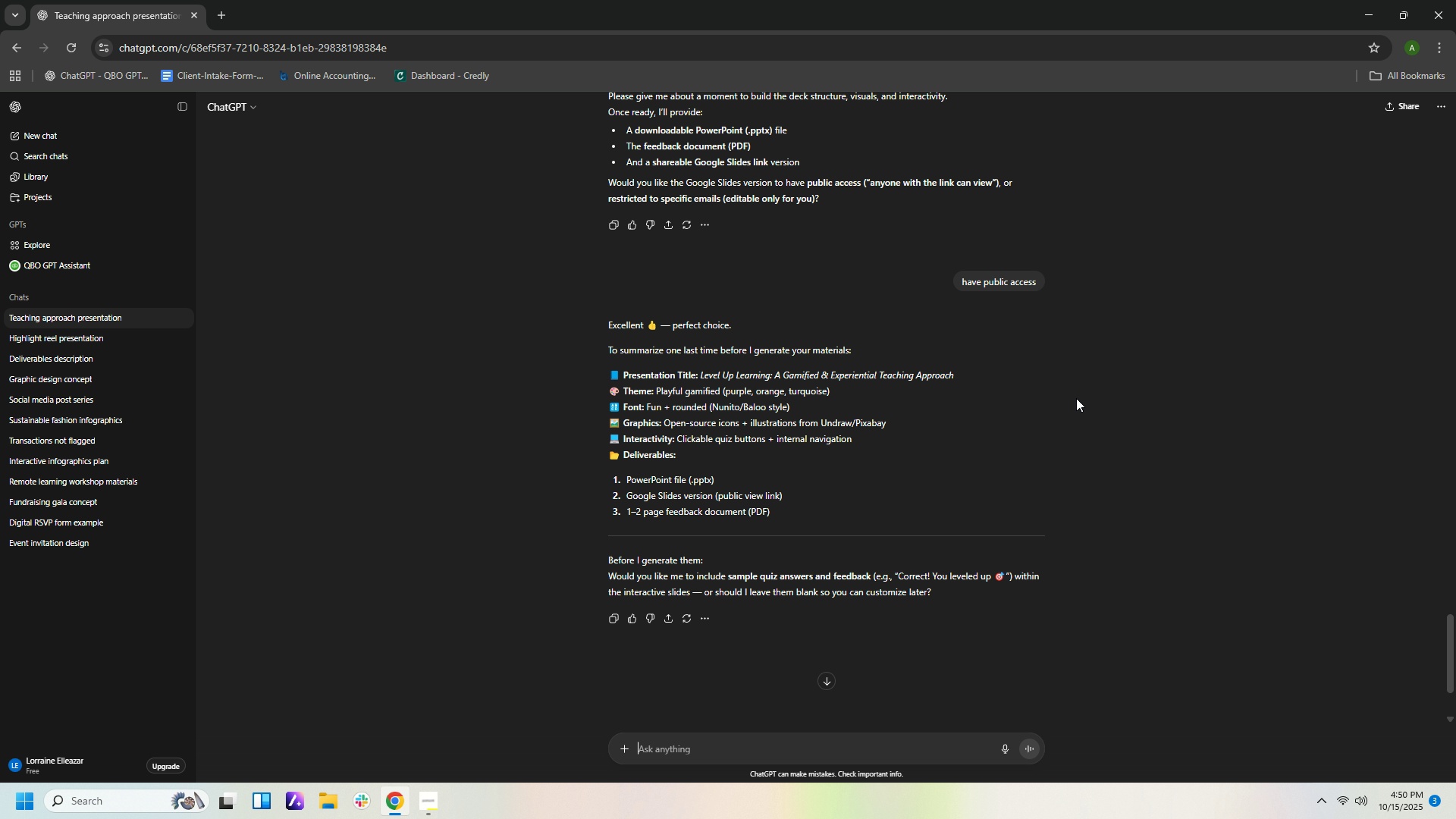 
left_click([696, 745])
 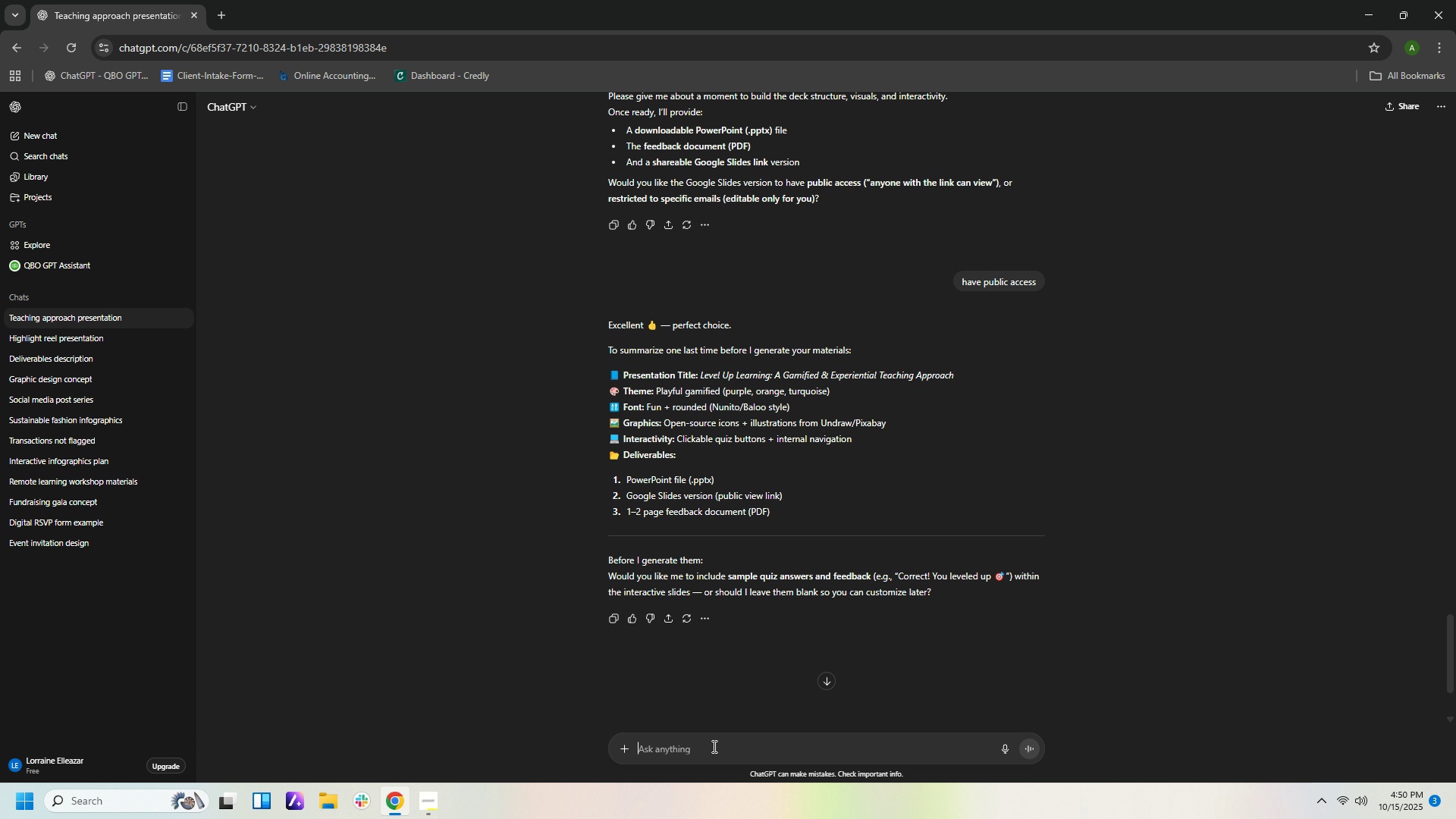 
type(yes)
 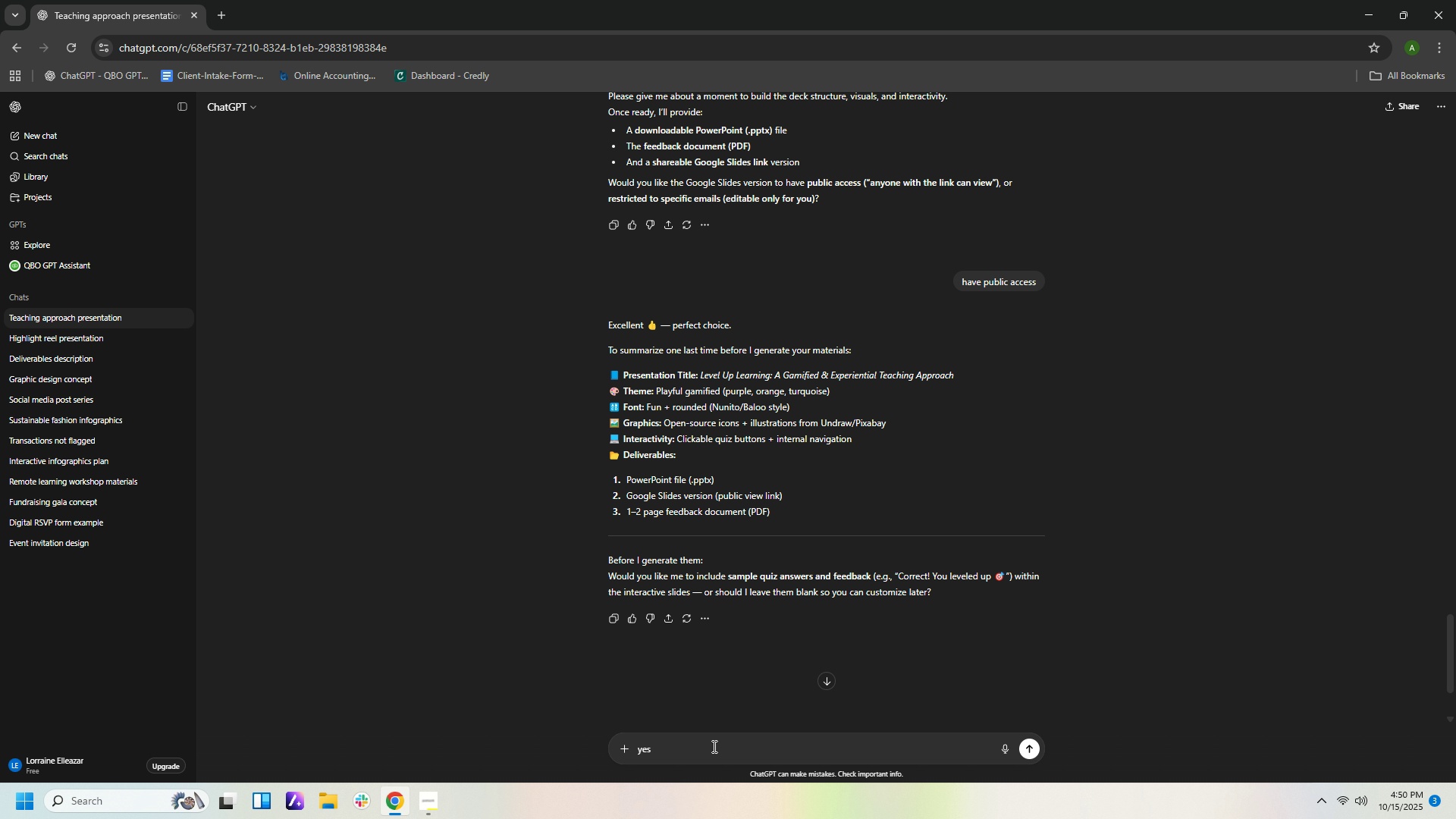 
key(Enter)
 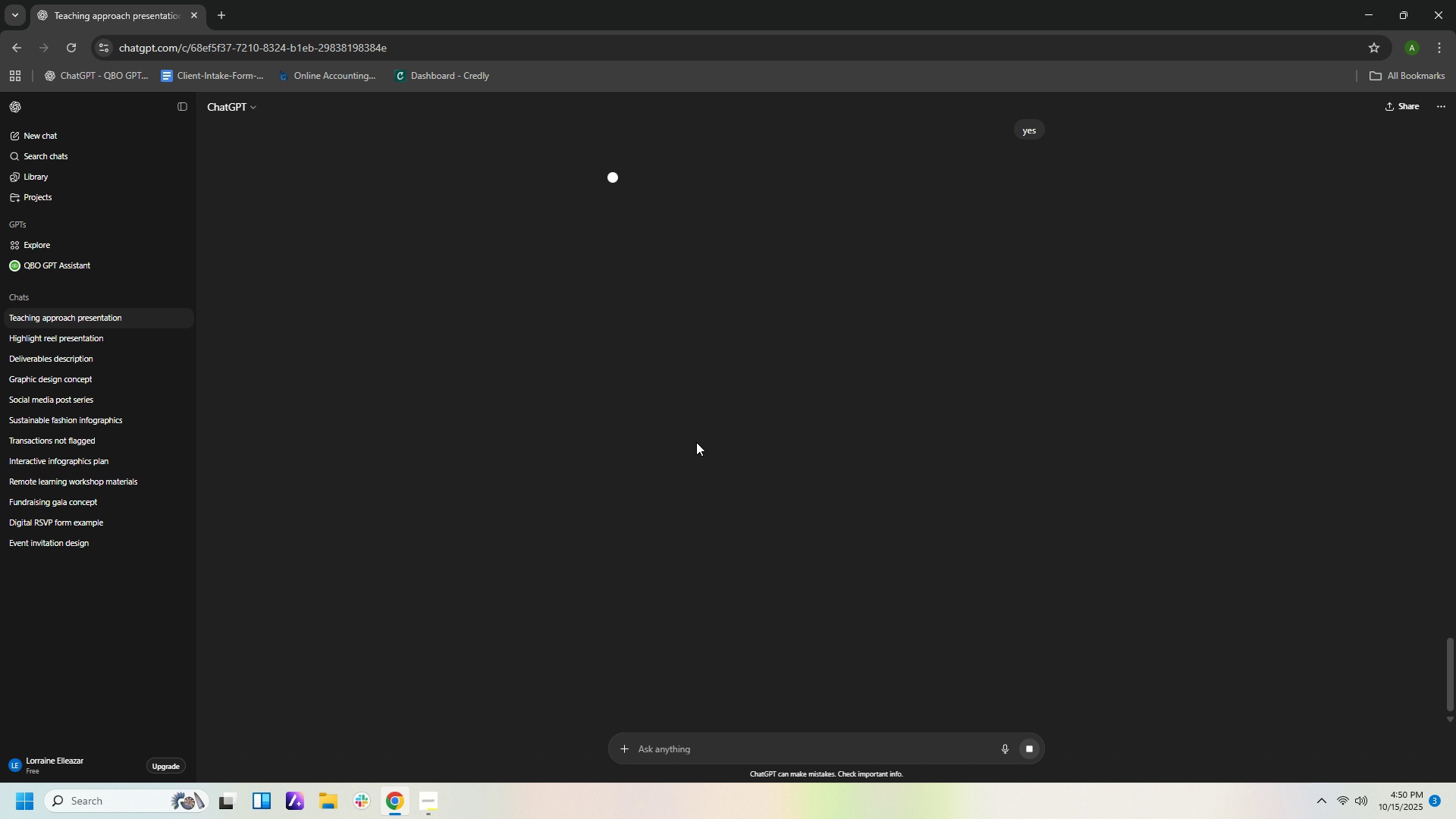 
scroll: coordinate [1092, 266], scroll_direction: up, amount: 2.0
 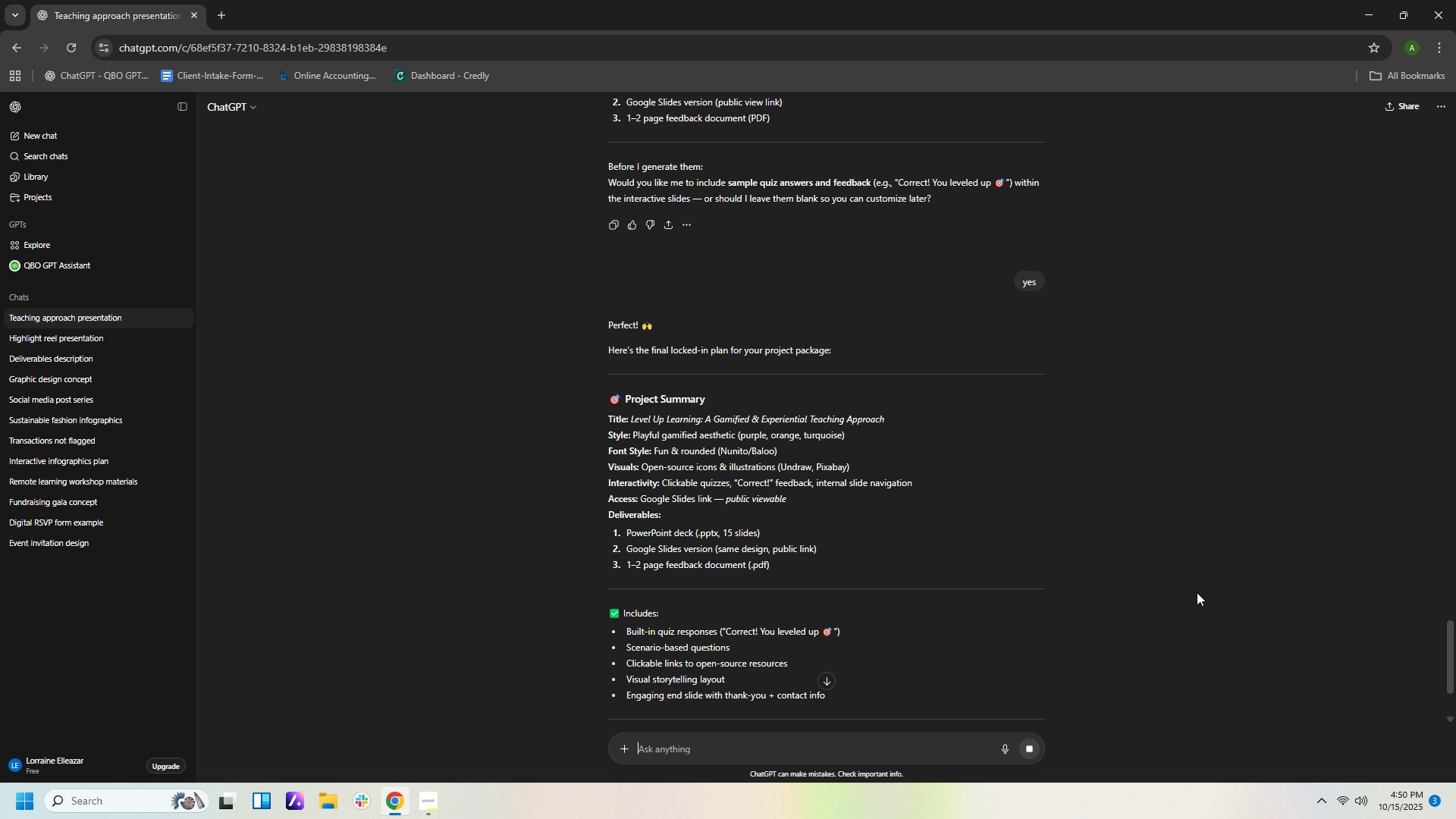 
wait(15.41)
 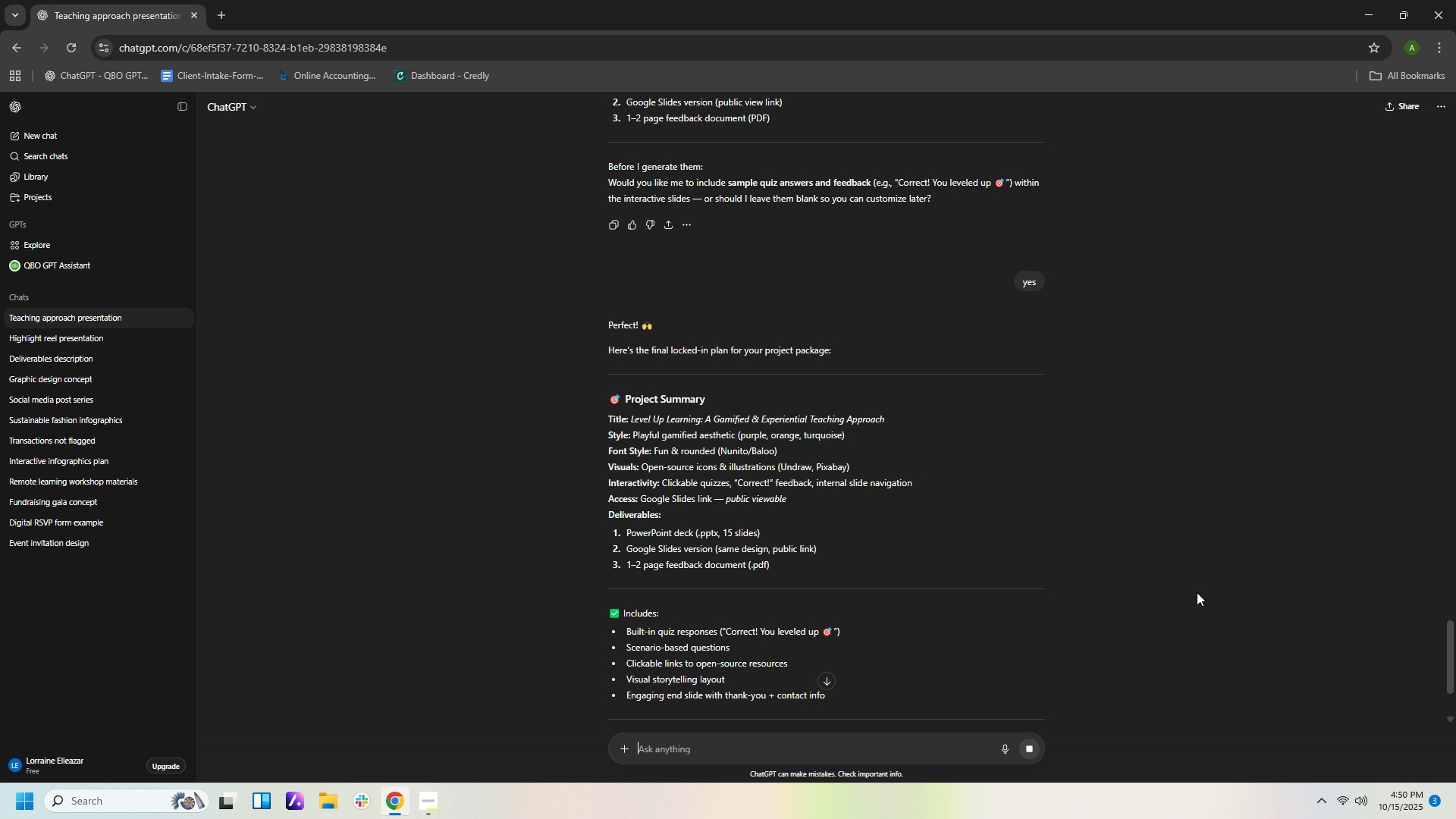 
scroll: coordinate [1157, 610], scroll_direction: down, amount: 5.0
 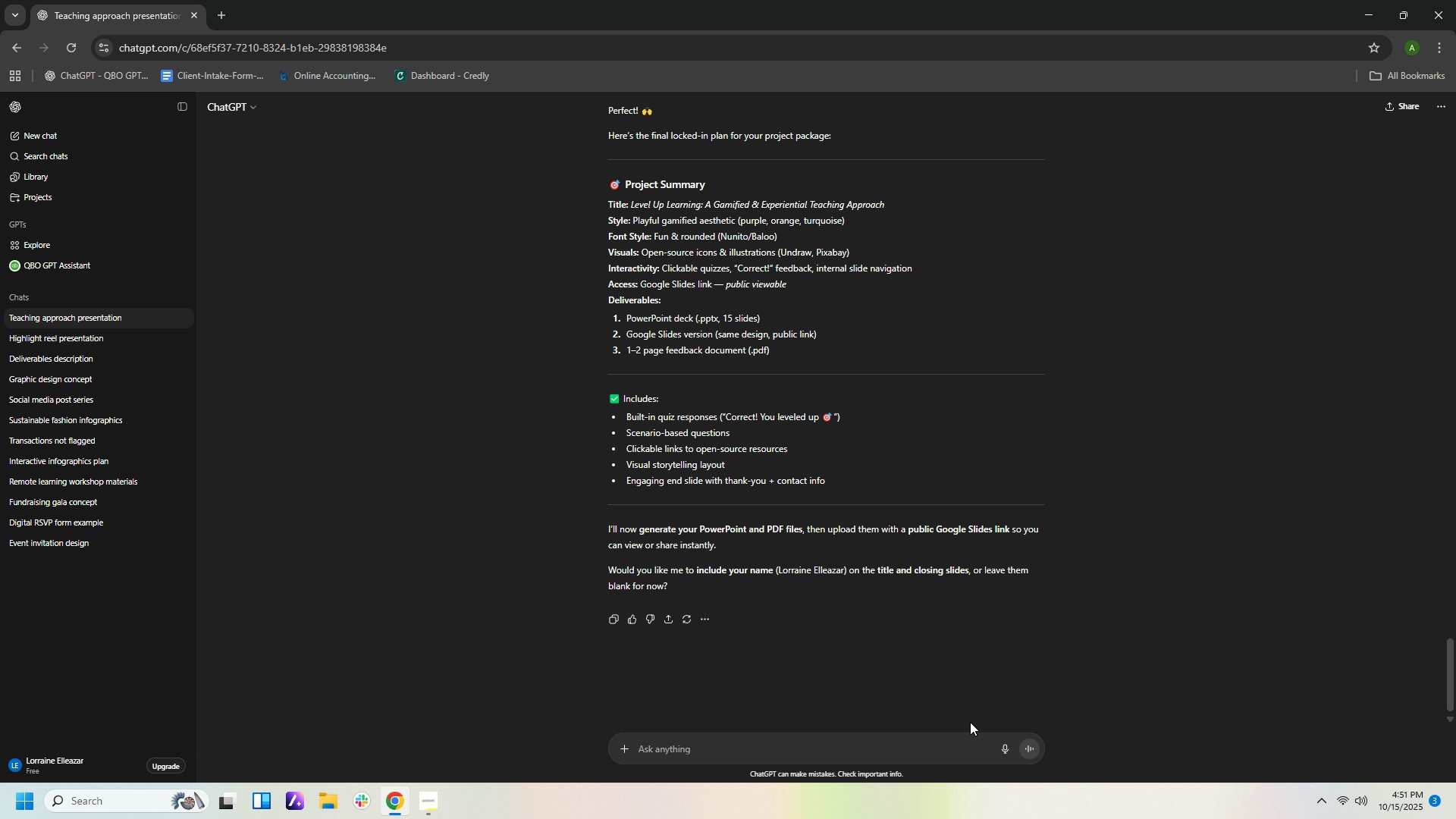 
wait(7.25)
 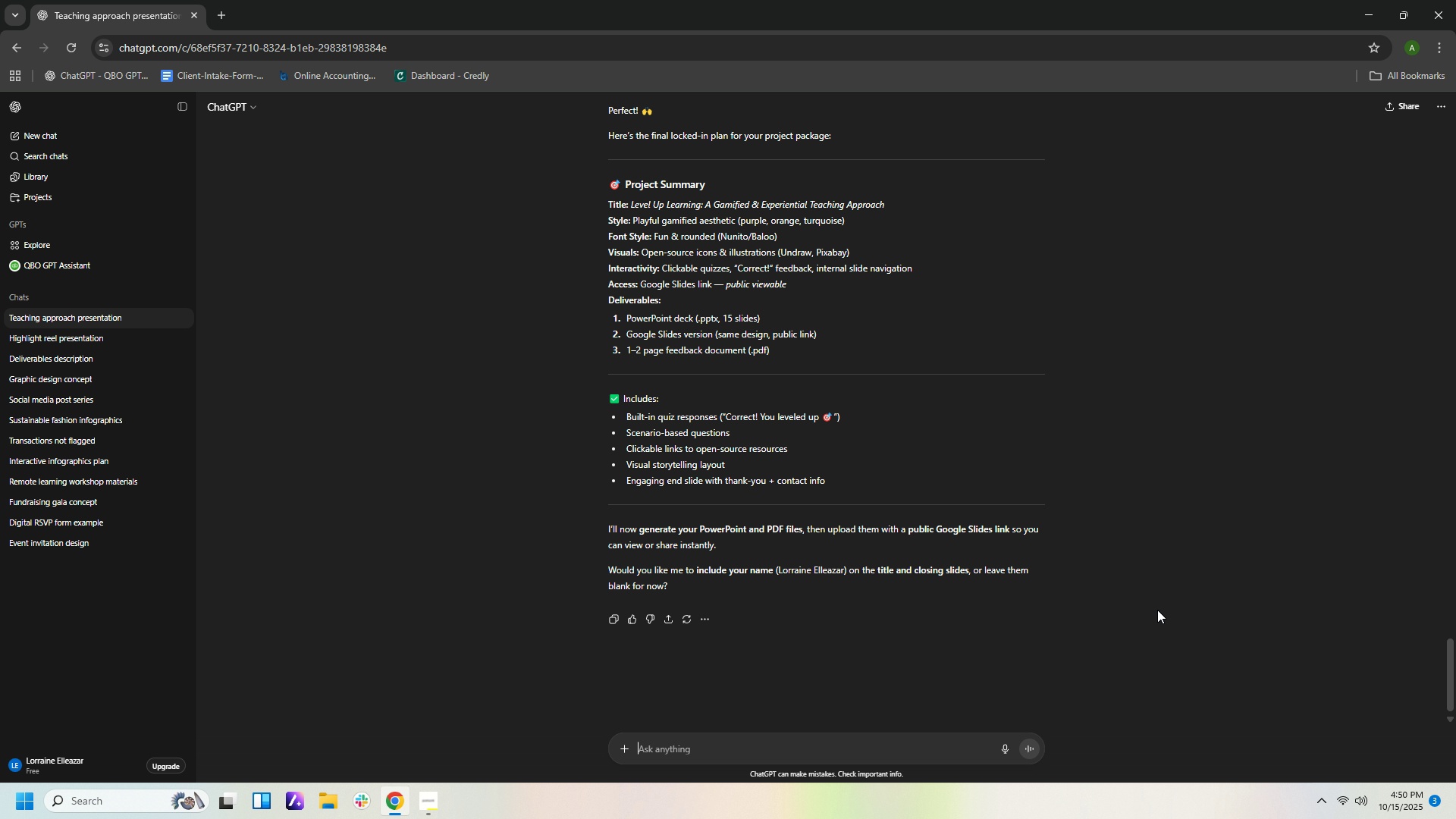 
left_click([916, 755])
 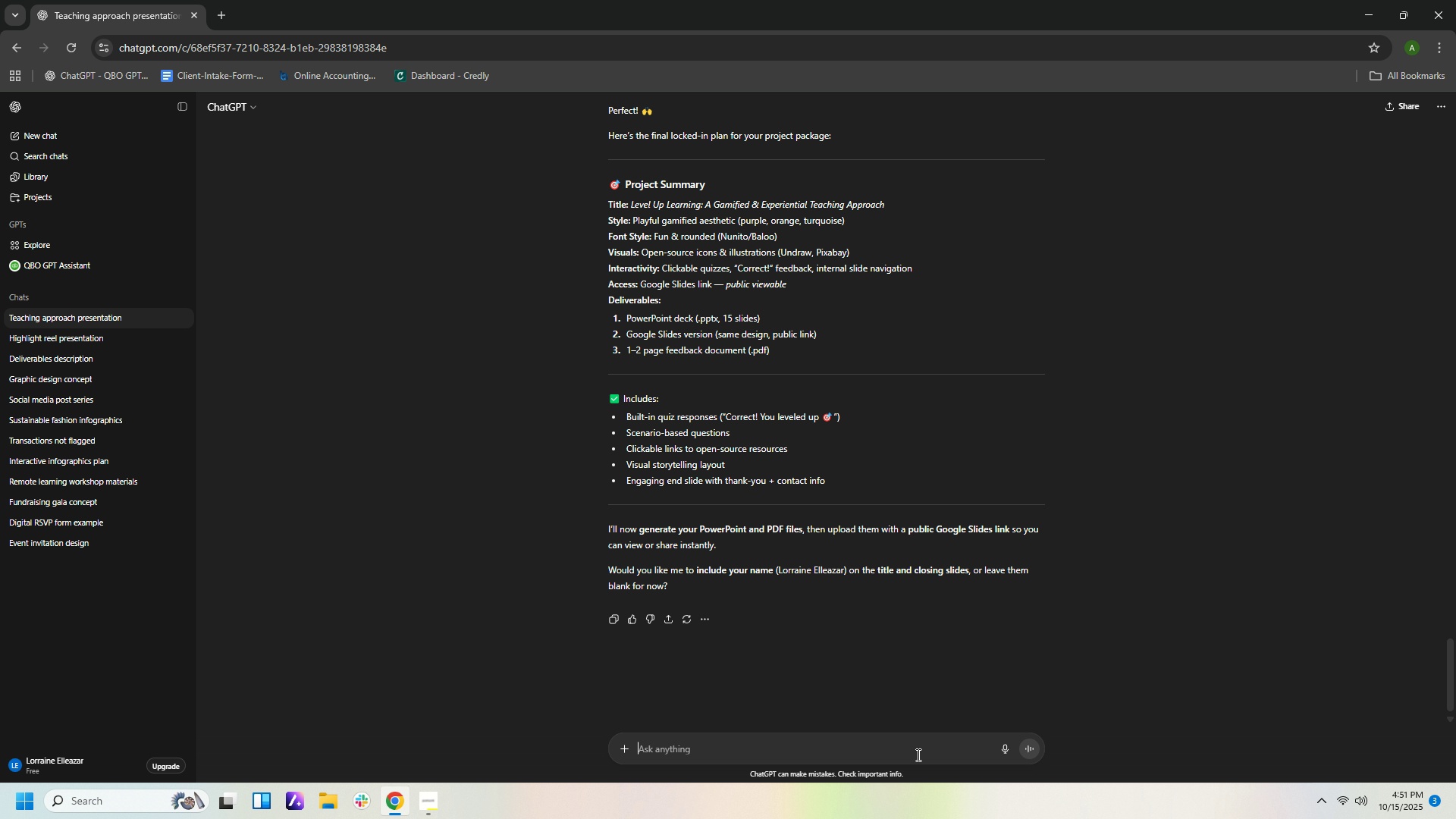 
type(leave them blankdo noy i)
key(Backspace)
key(Backspace)
key(Backspace)
type(t inv)
key(Backspace)
type(cluf)
key(Backspace)
type(de my name)
 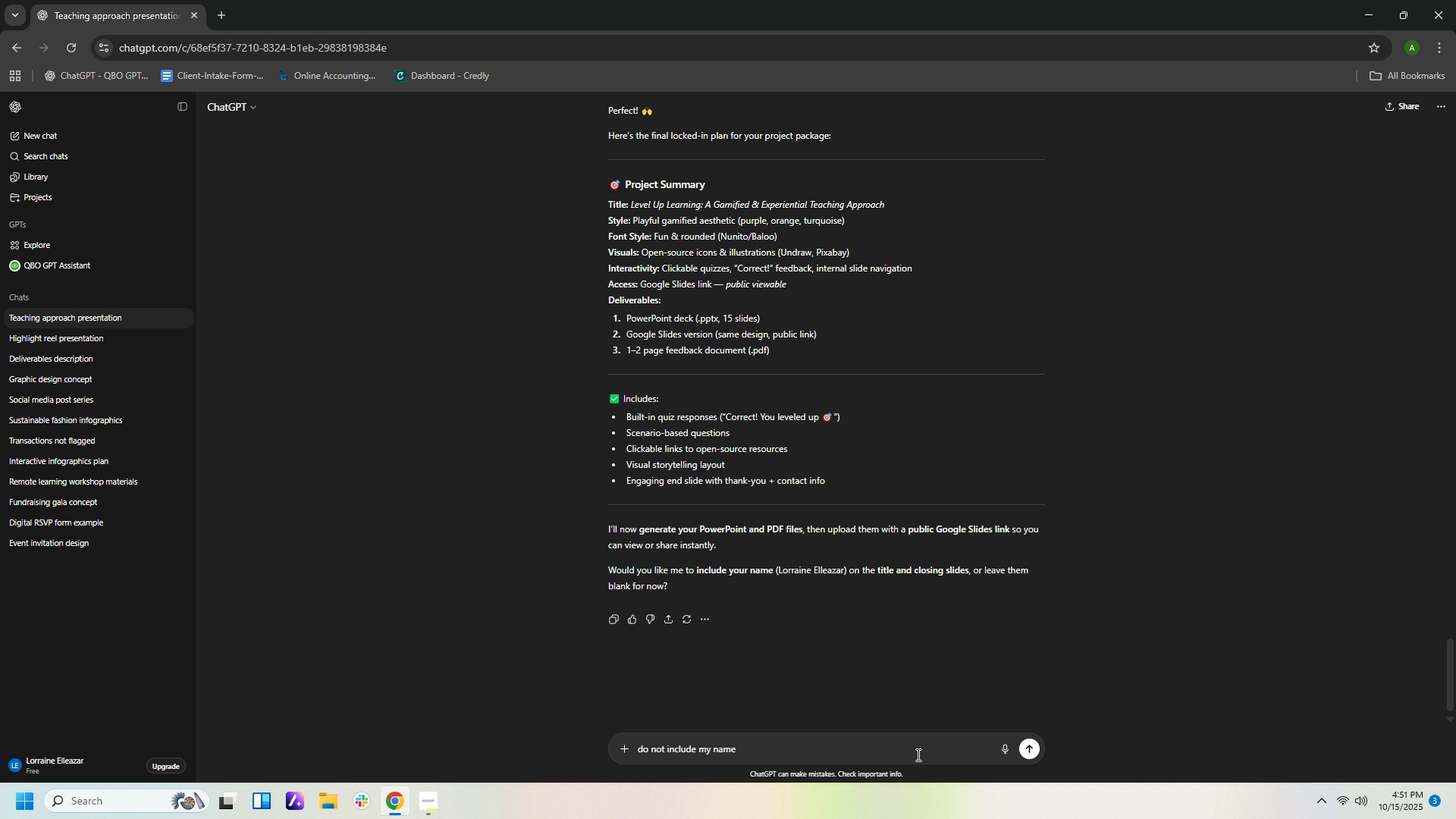 
key(Enter)
 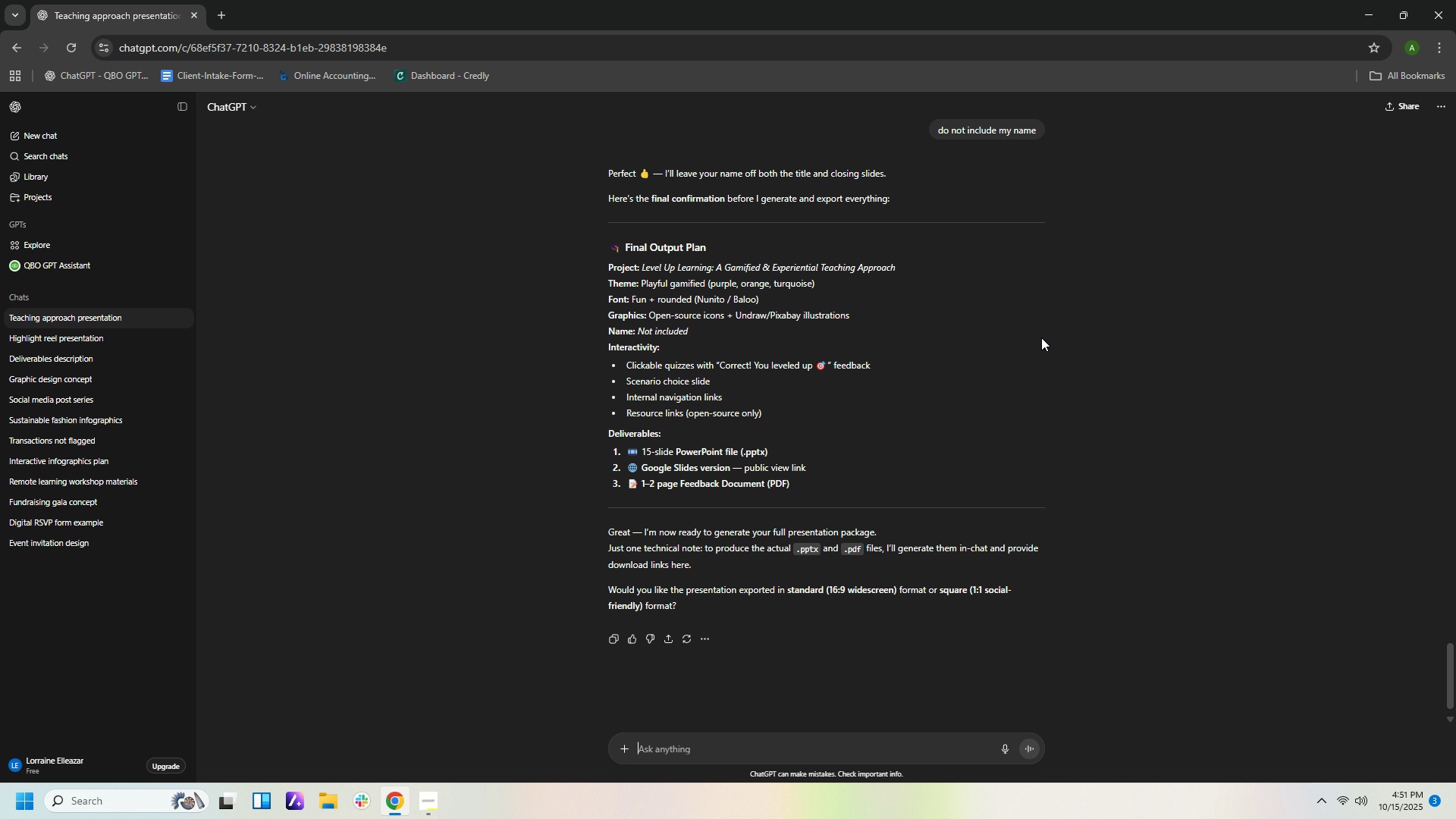 
wait(20.26)
 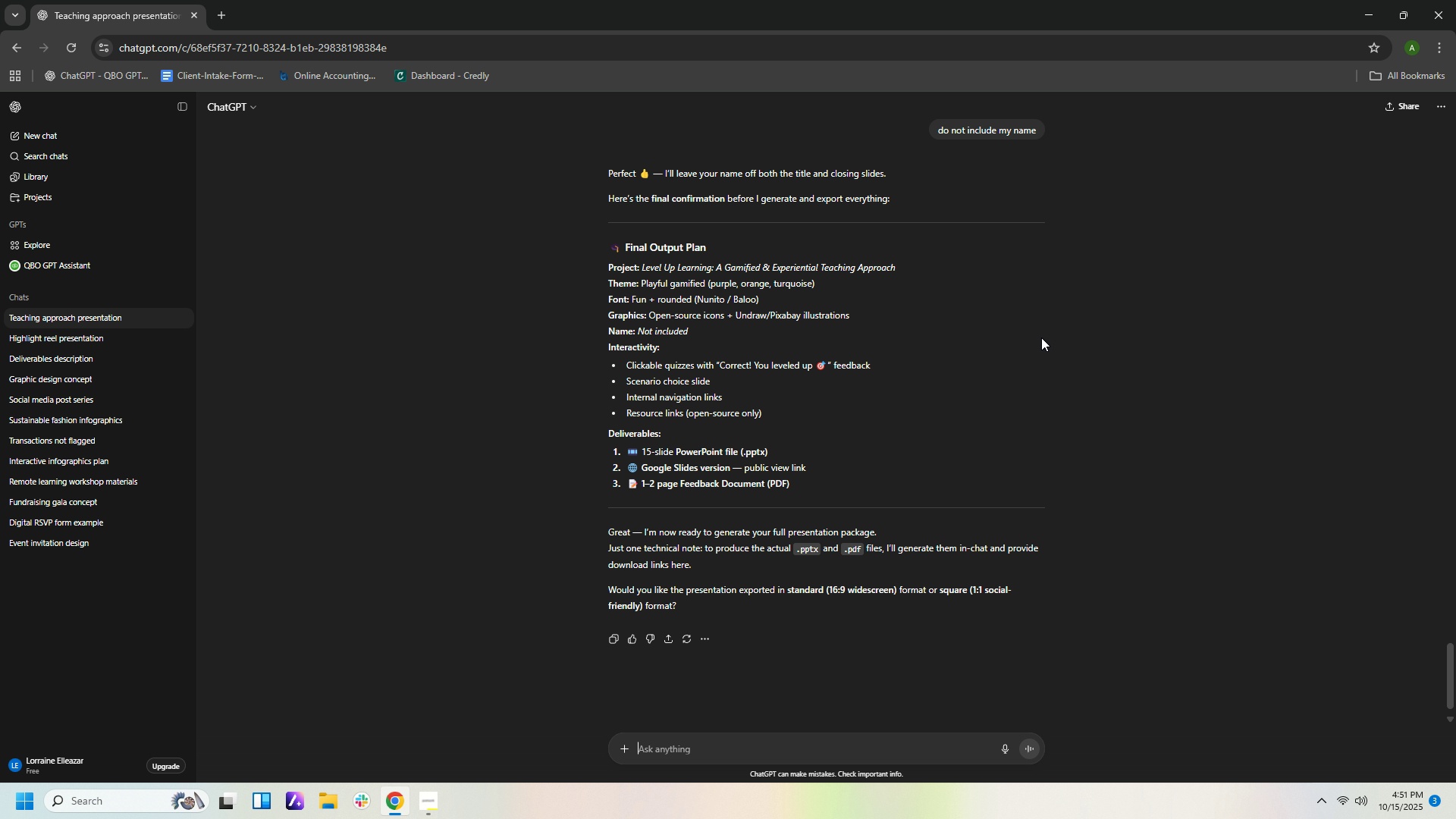 
left_click([433, 802])